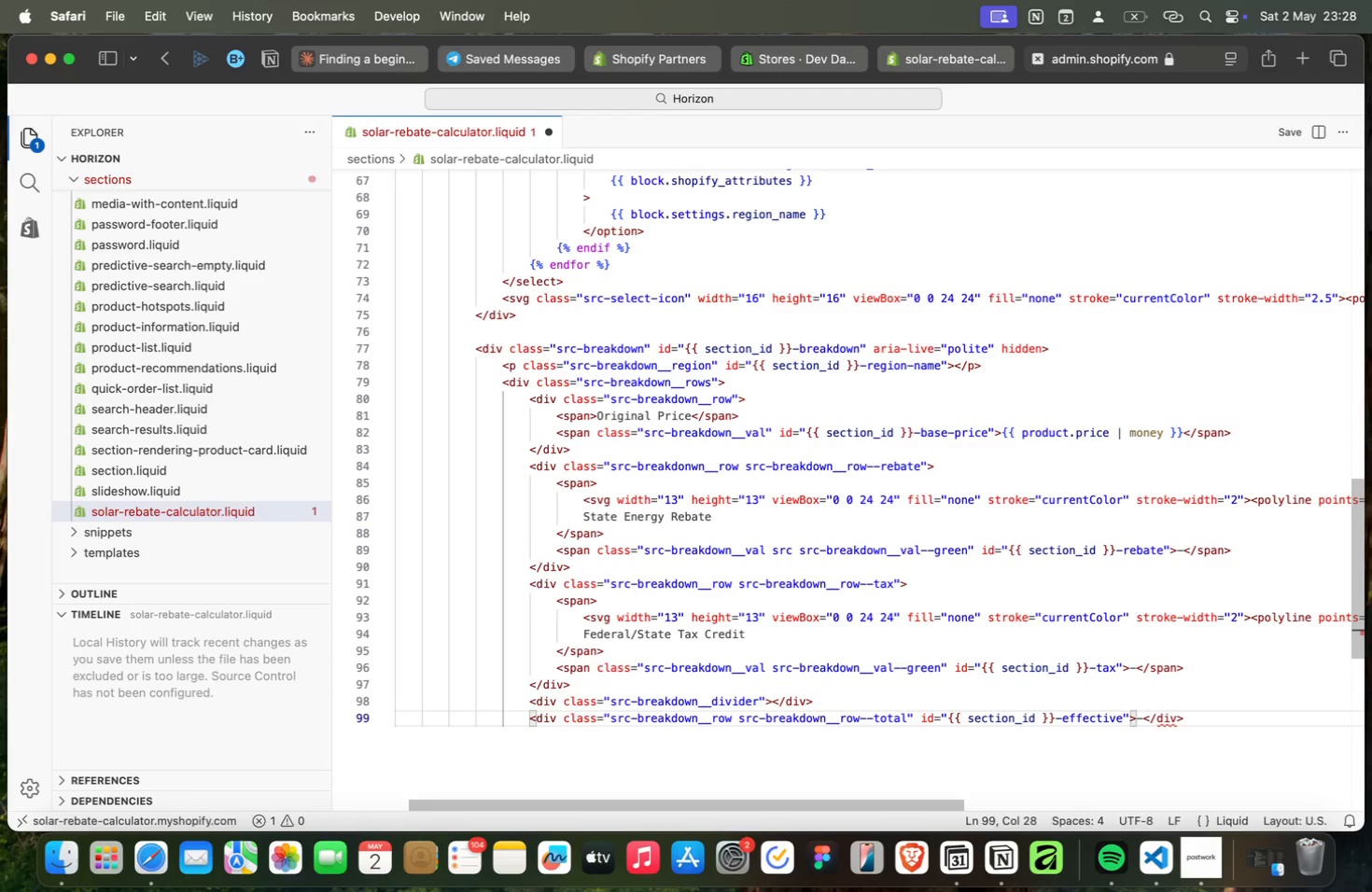 
key(ArrowUp)
 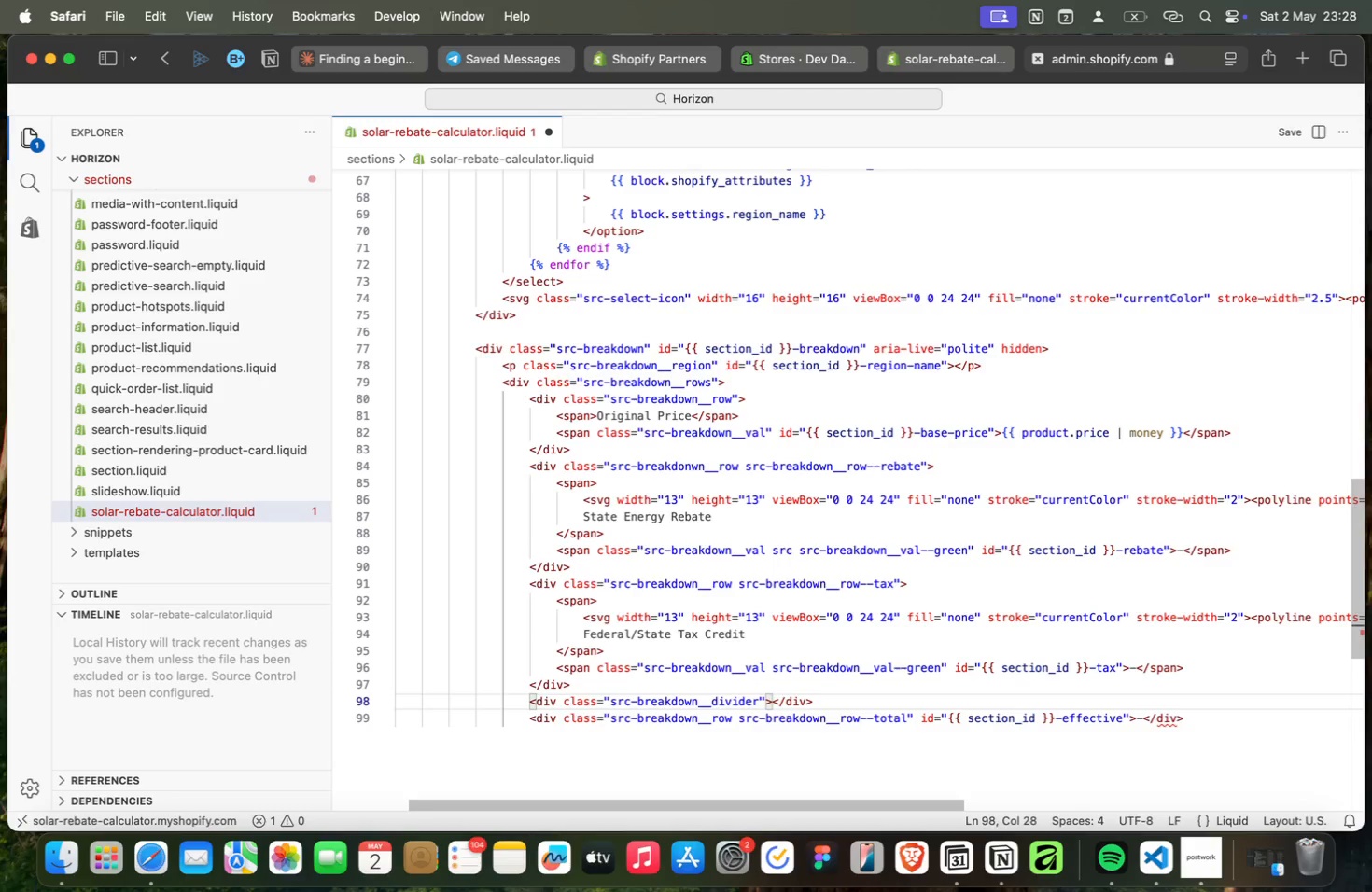 
key(ArrowDown)
 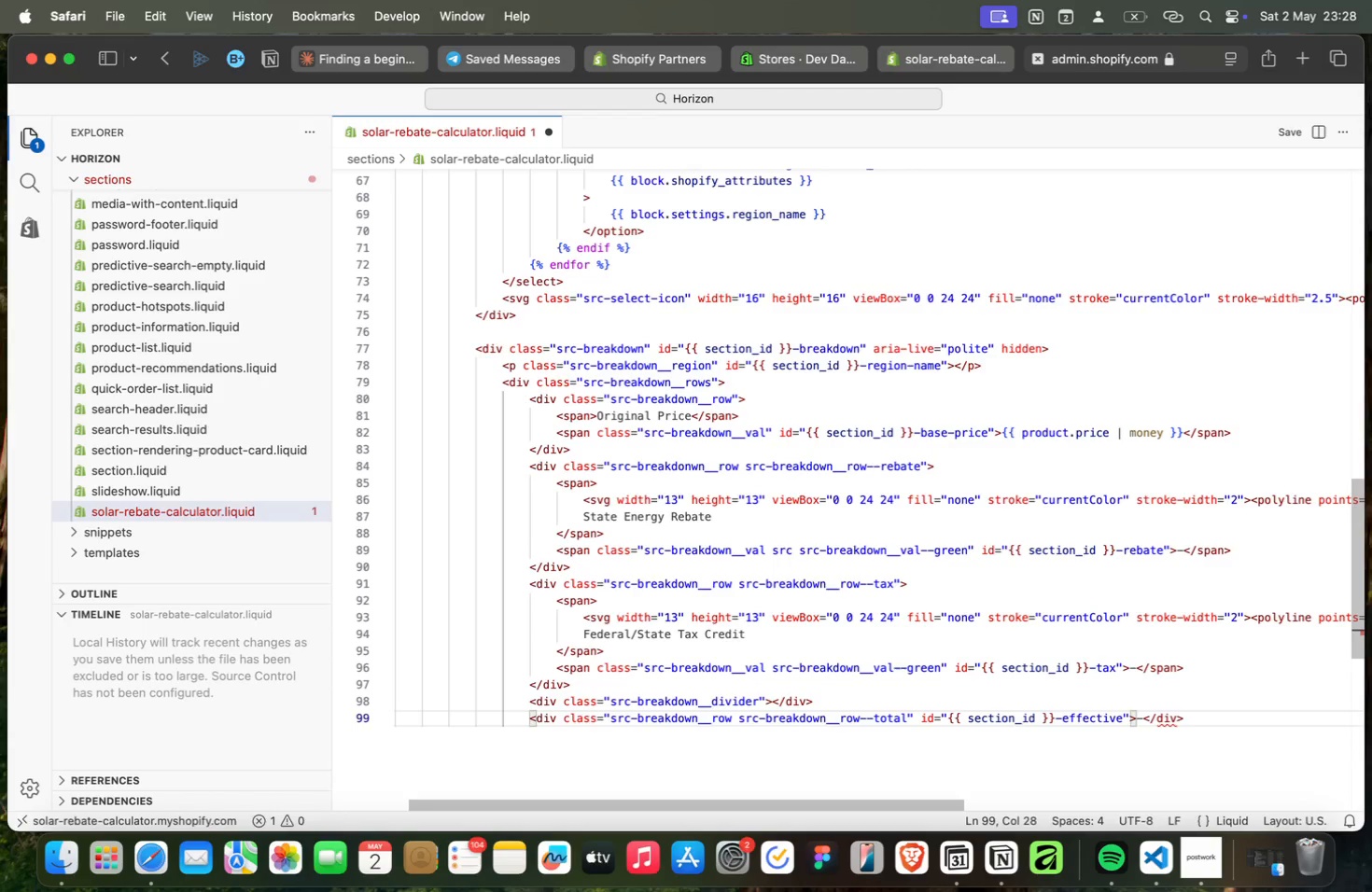 
key(ArrowUp)
 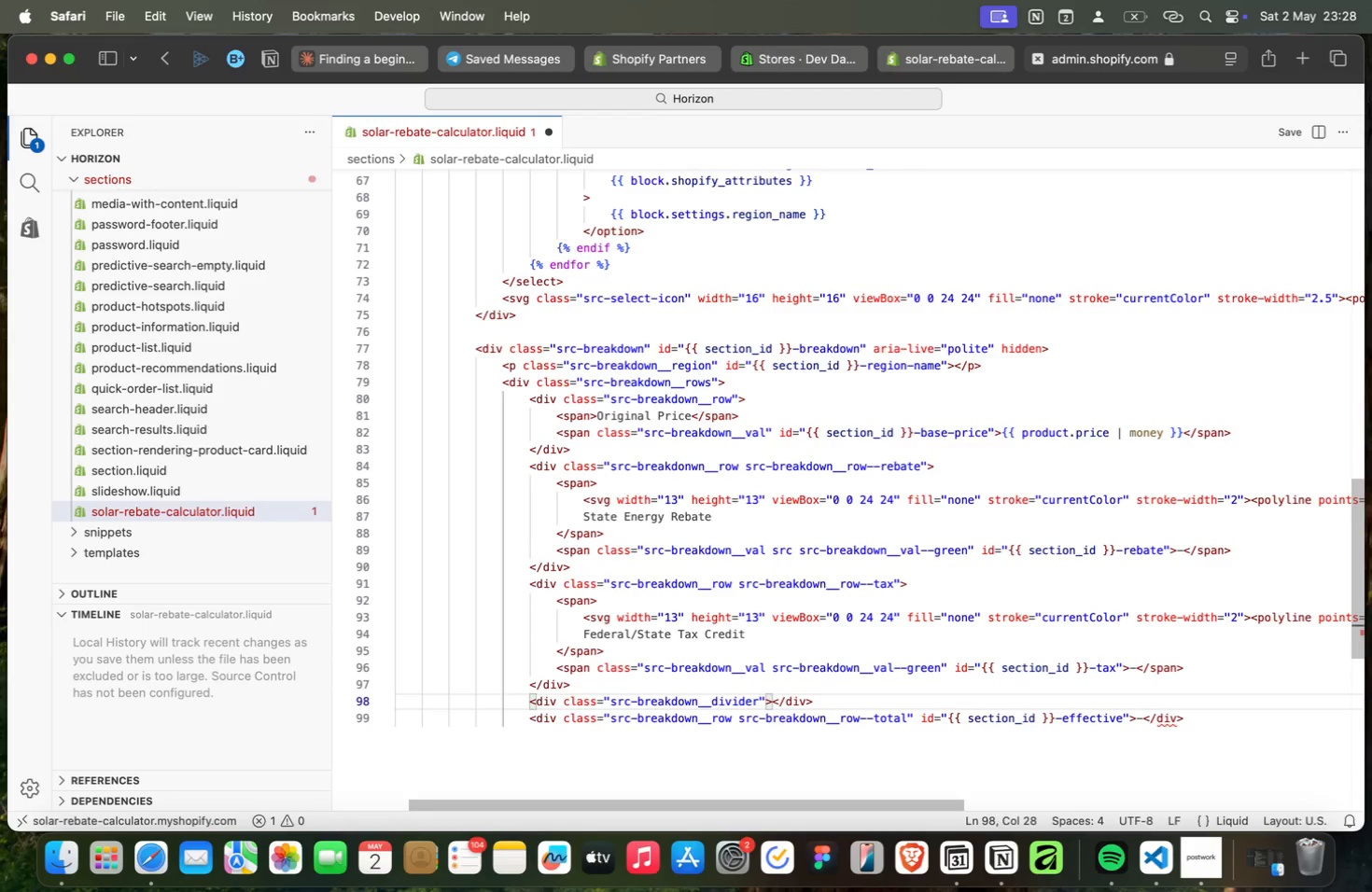 
key(ArrowDown)
 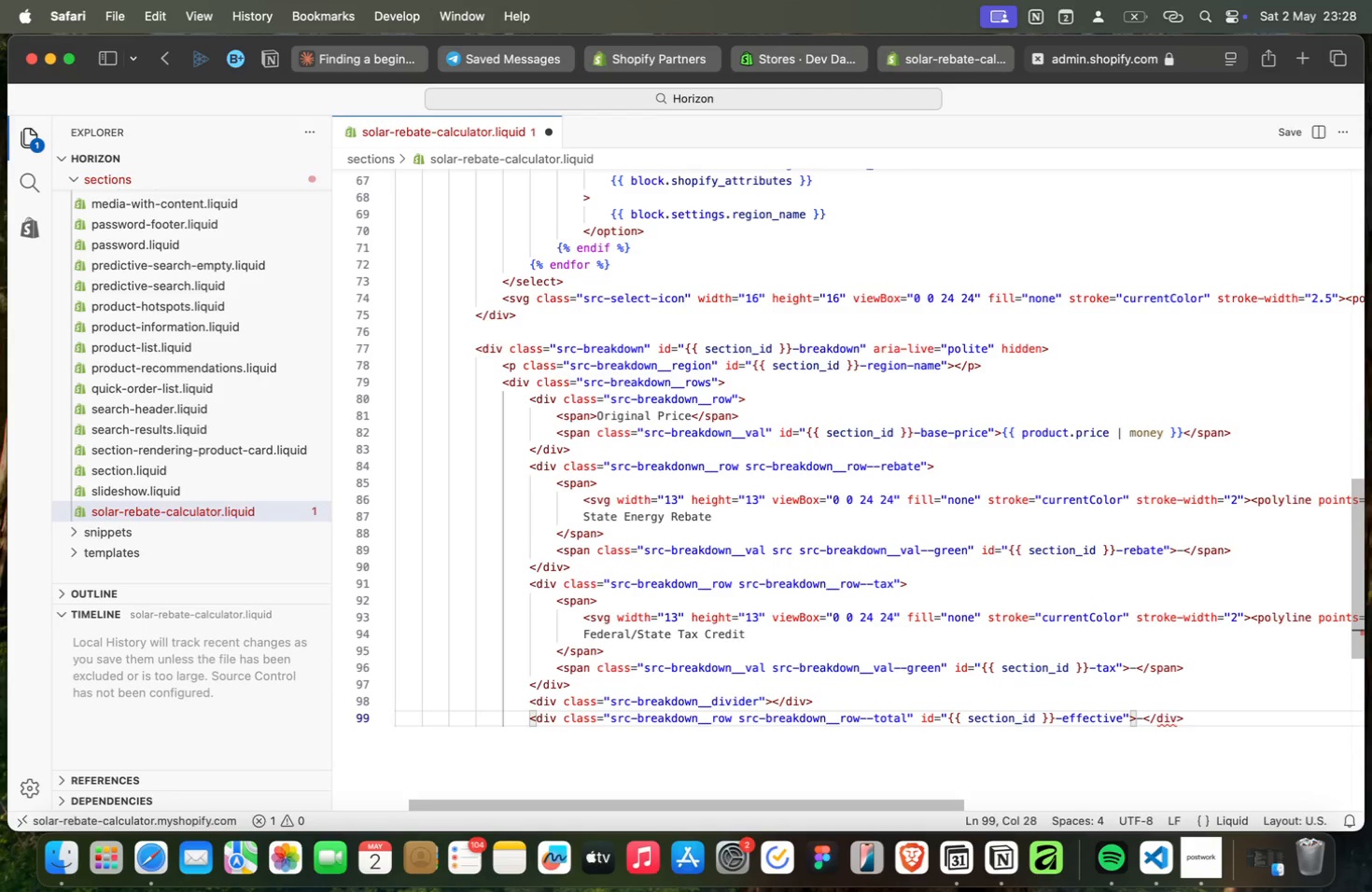 
key(ArrowUp)
 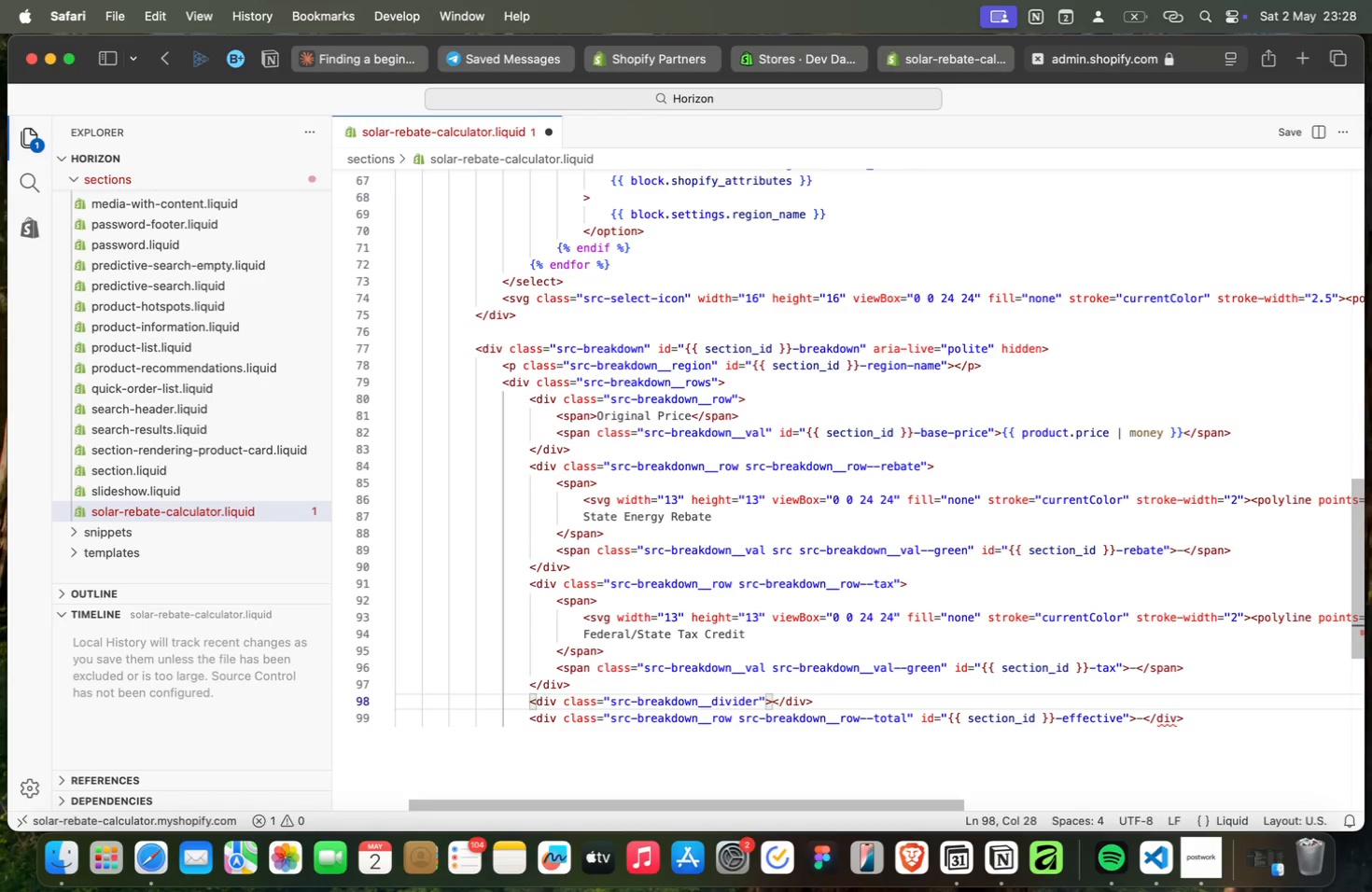 
key(ArrowDown)
 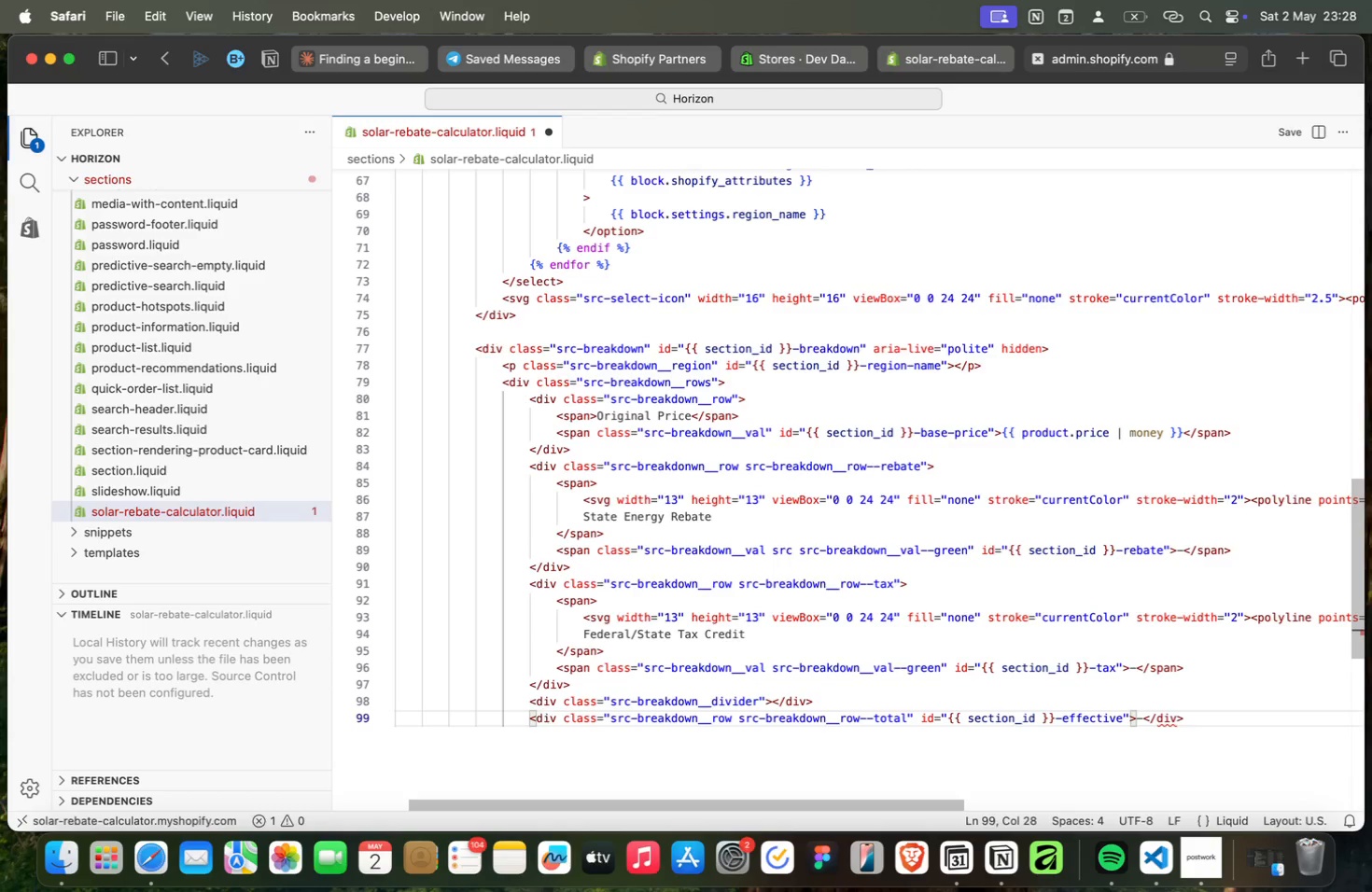 
key(ArrowUp)
 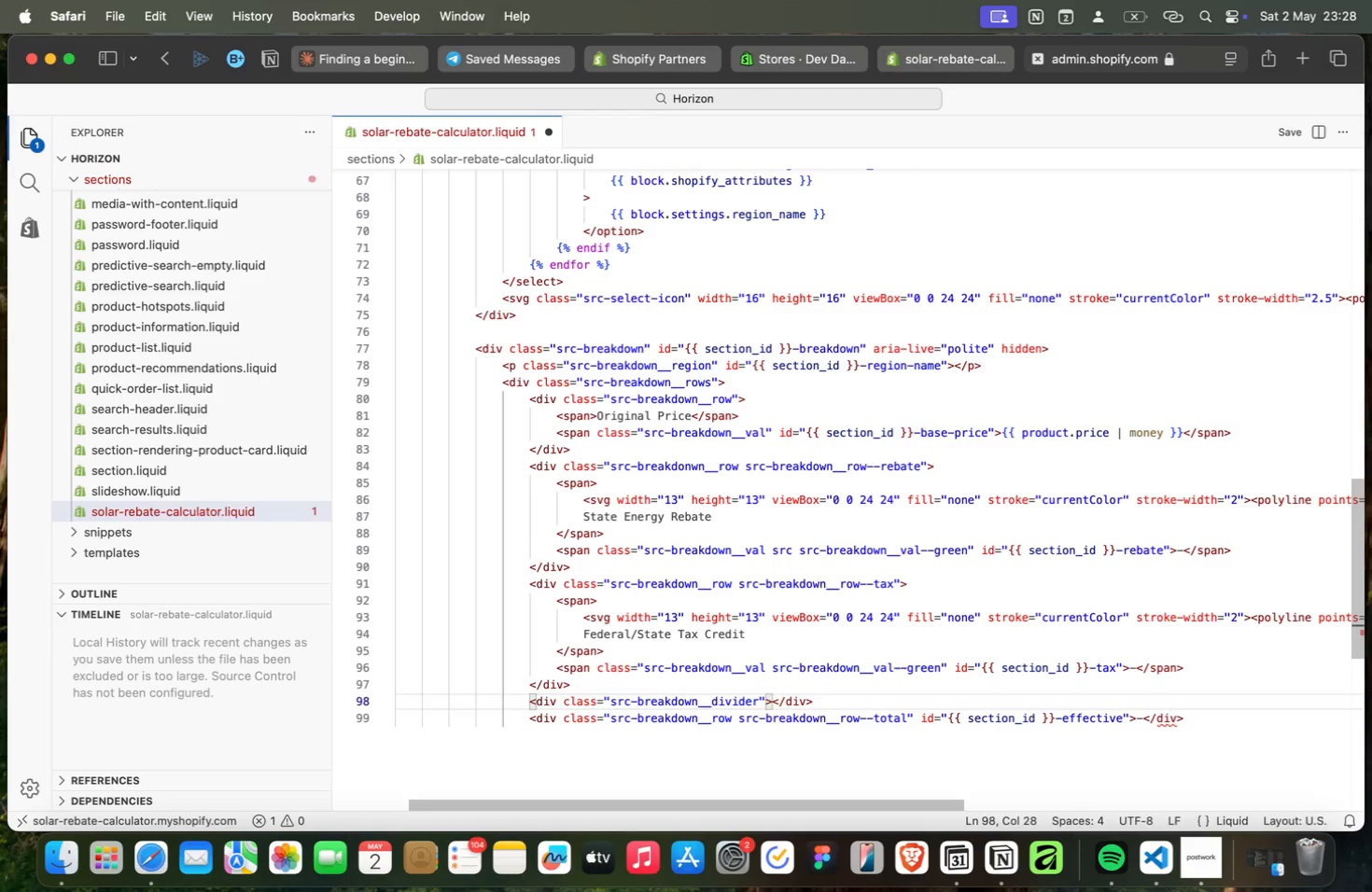 
key(ArrowDown)
 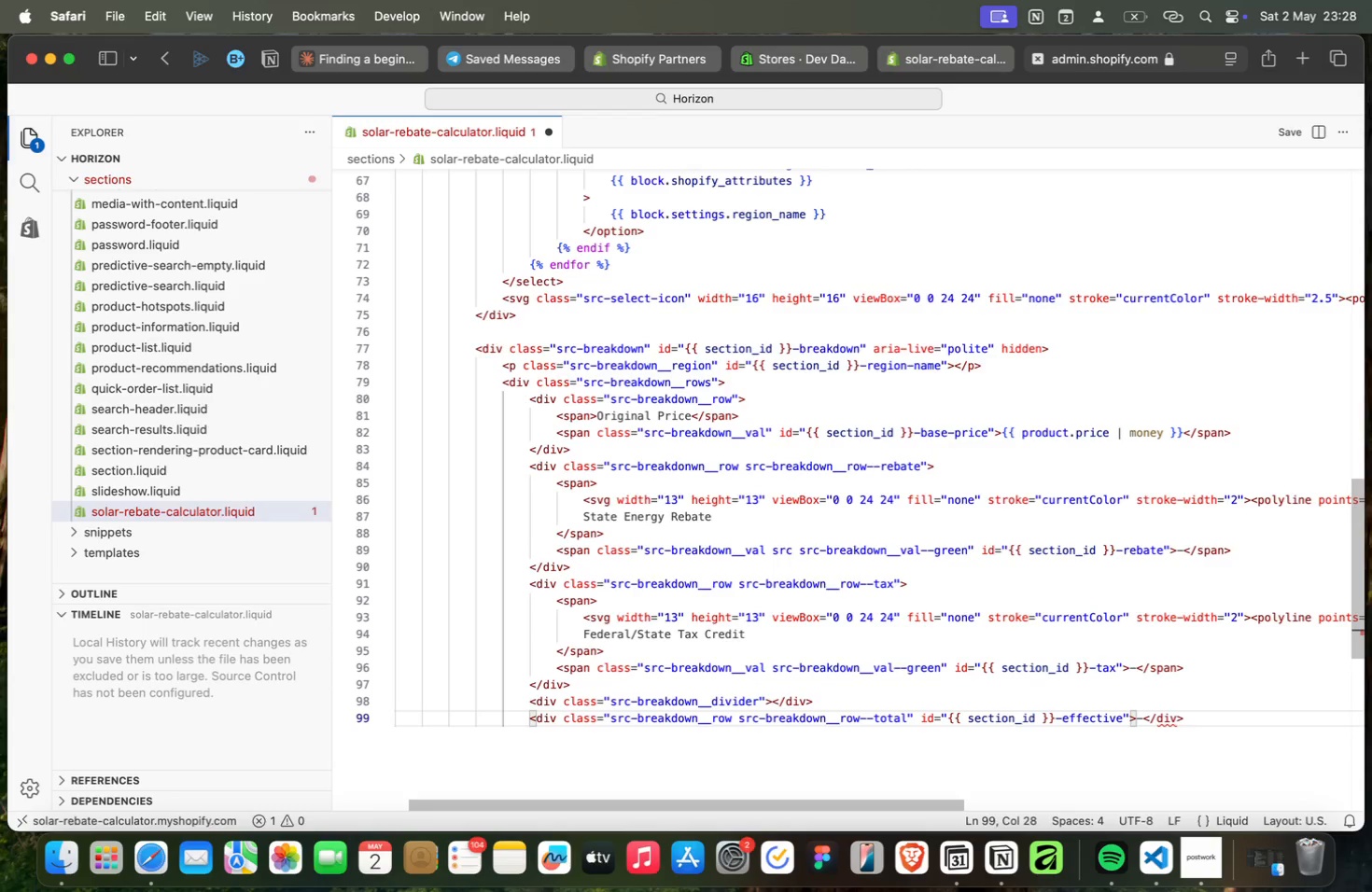 
key(ArrowUp)
 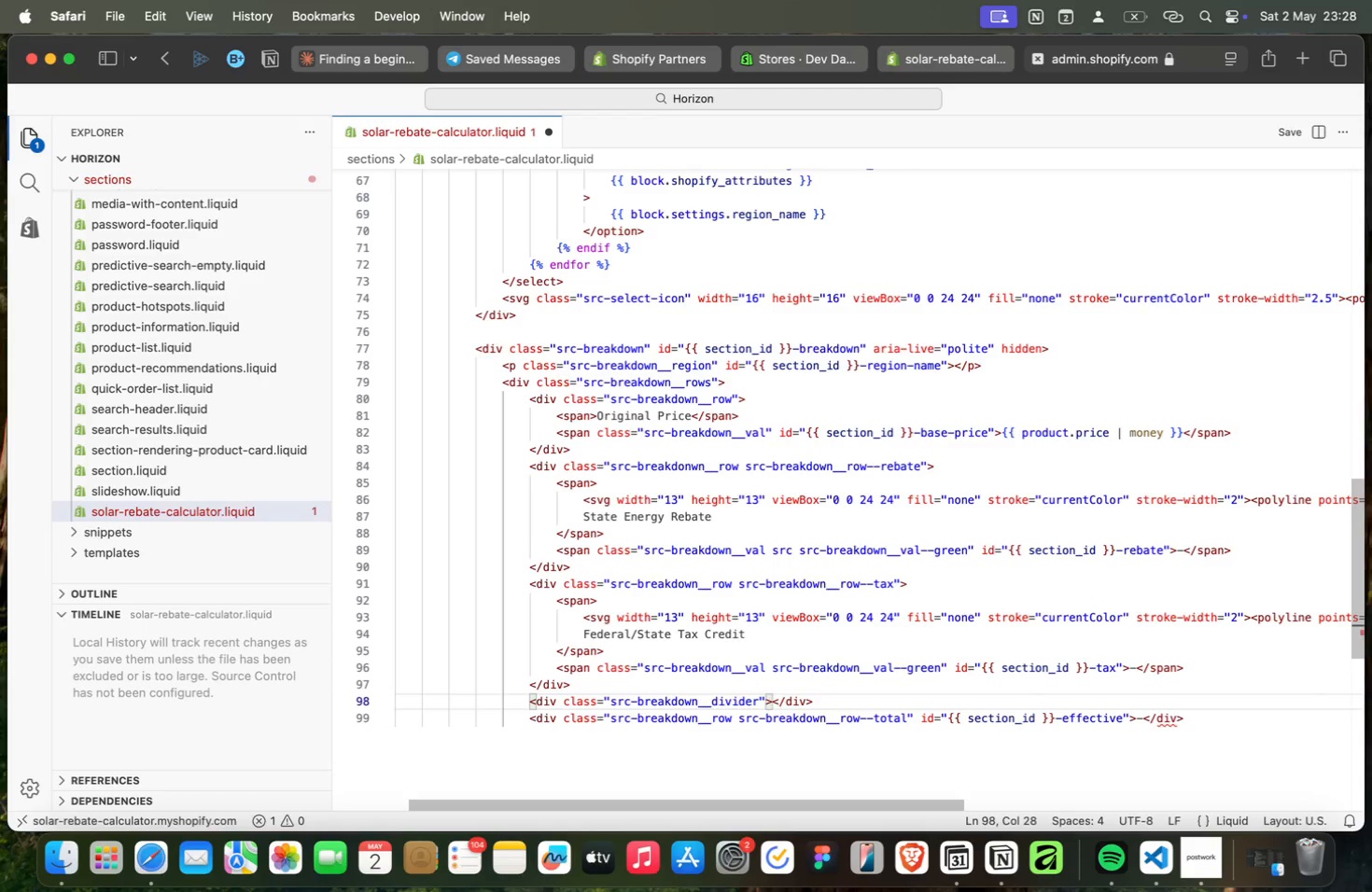 
key(ArrowDown)
 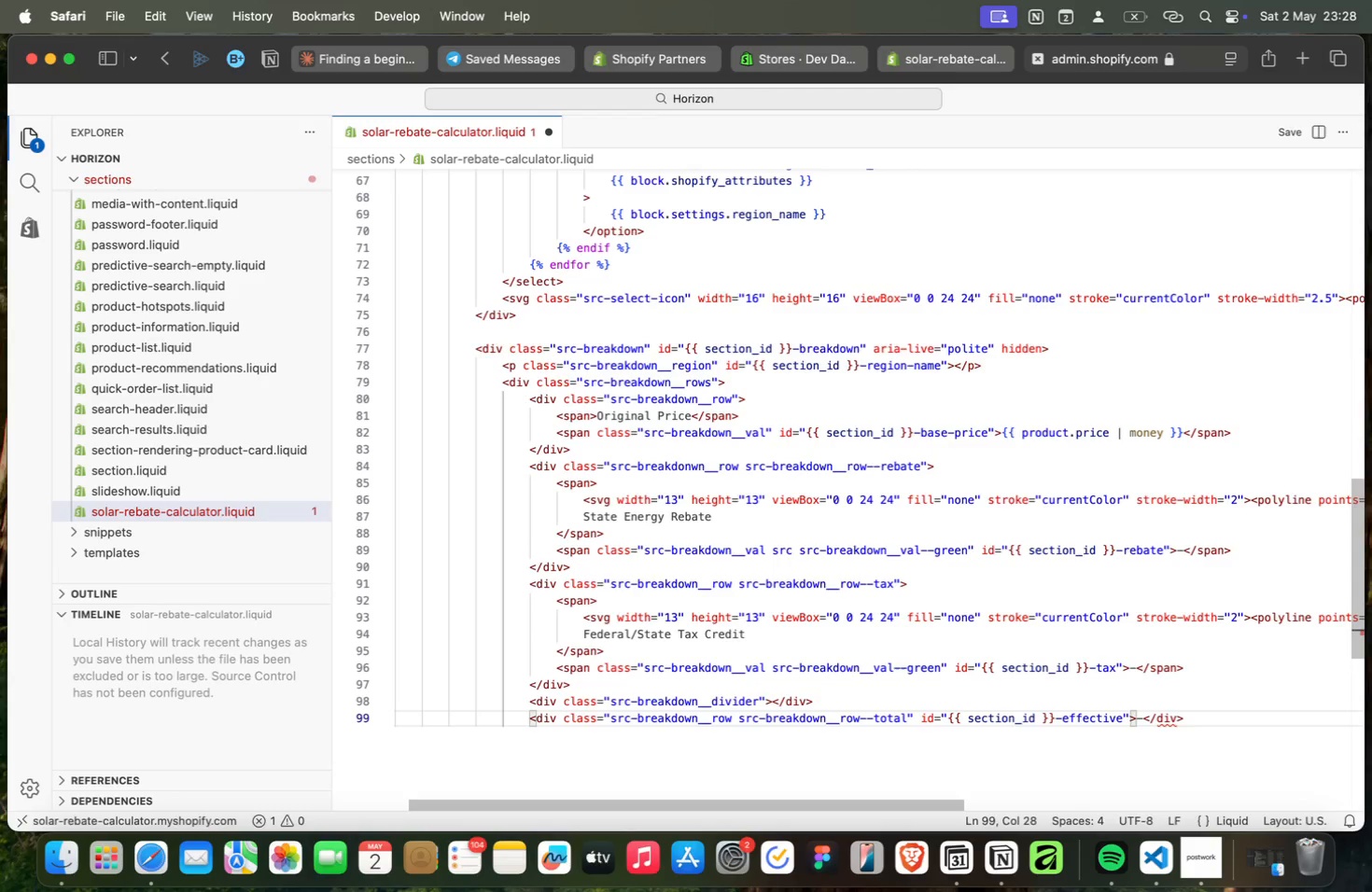 
key(ArrowDown)
 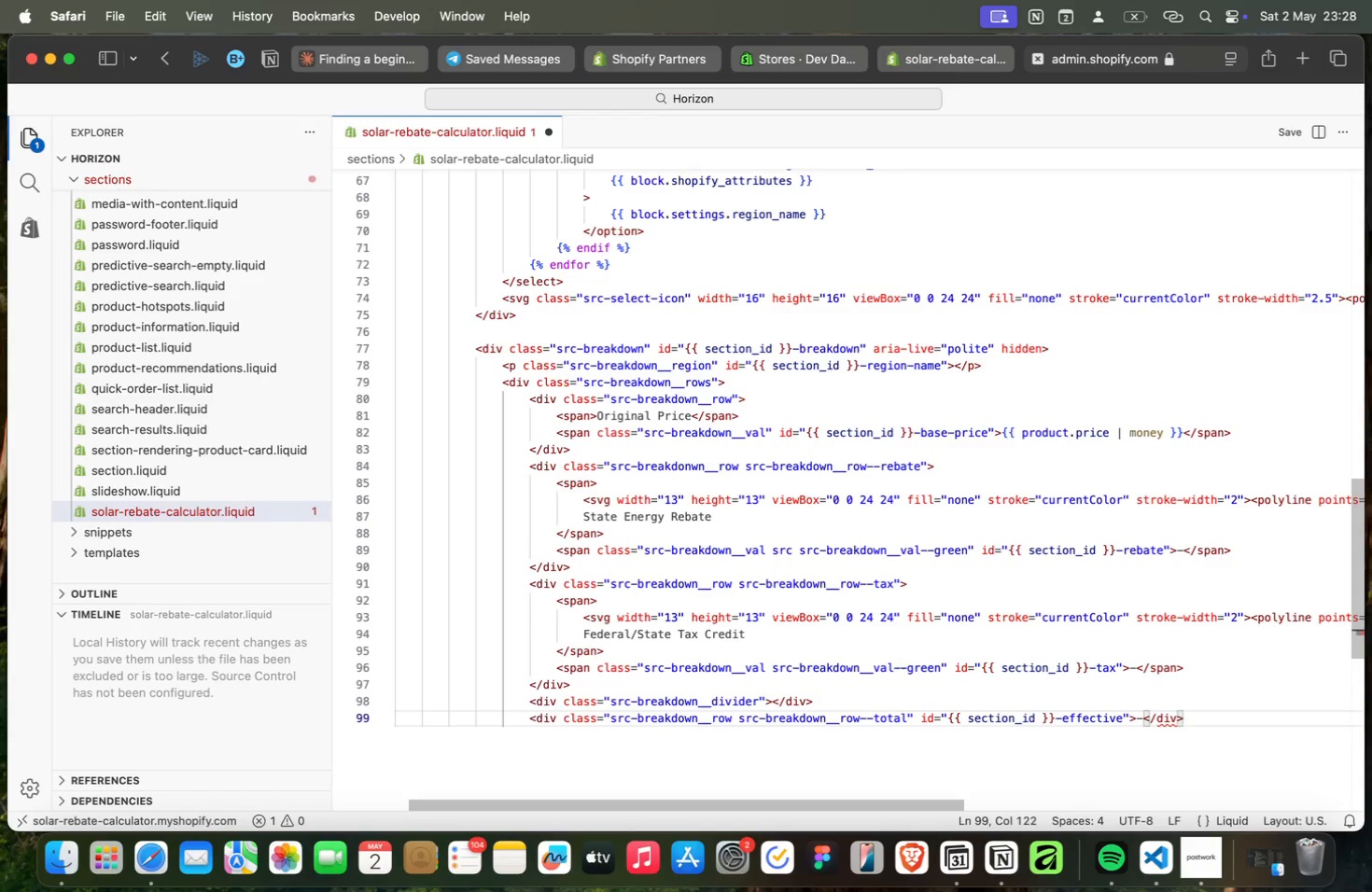 
key(ArrowUp)
 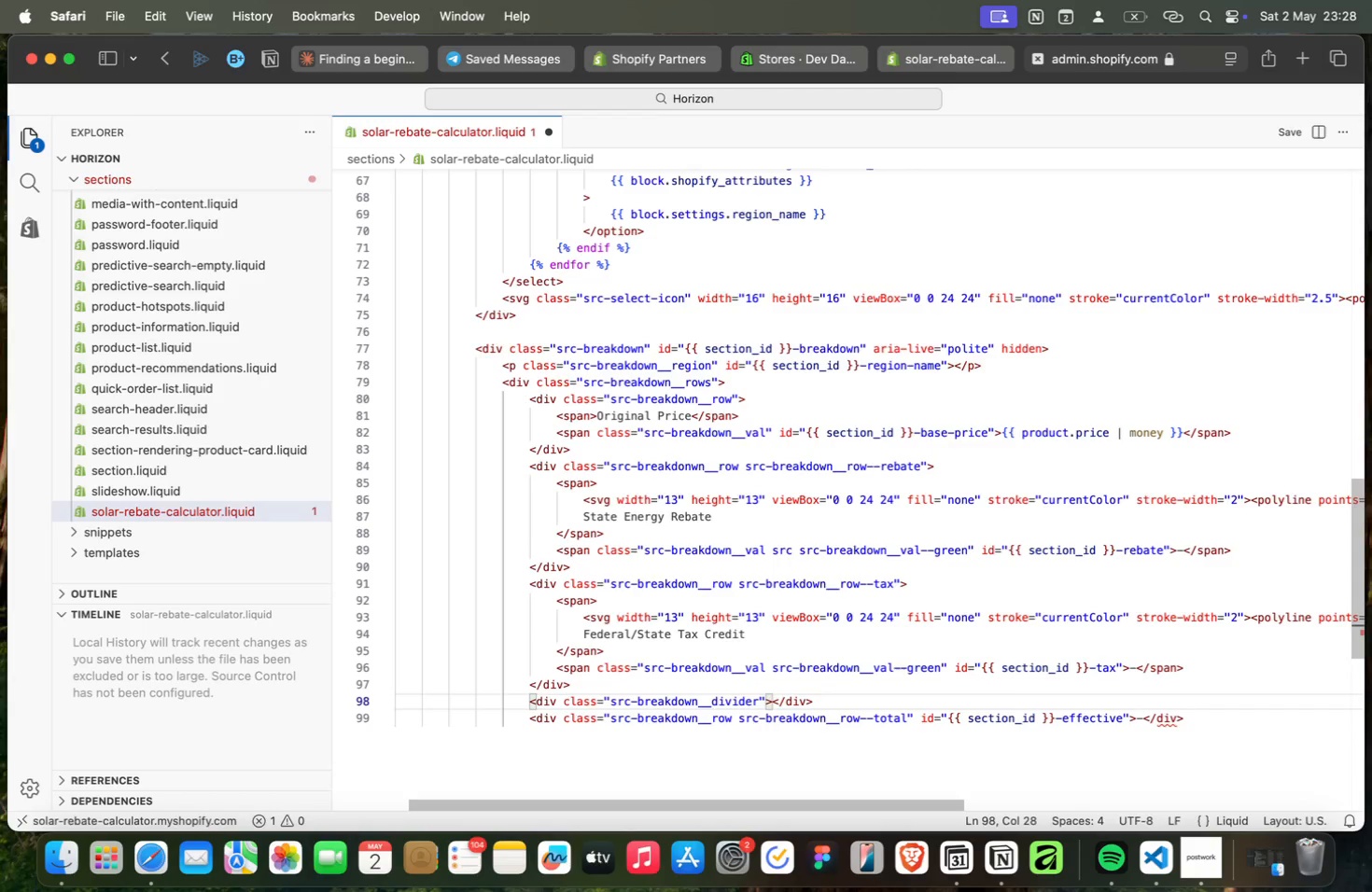 
key(ArrowDown)
 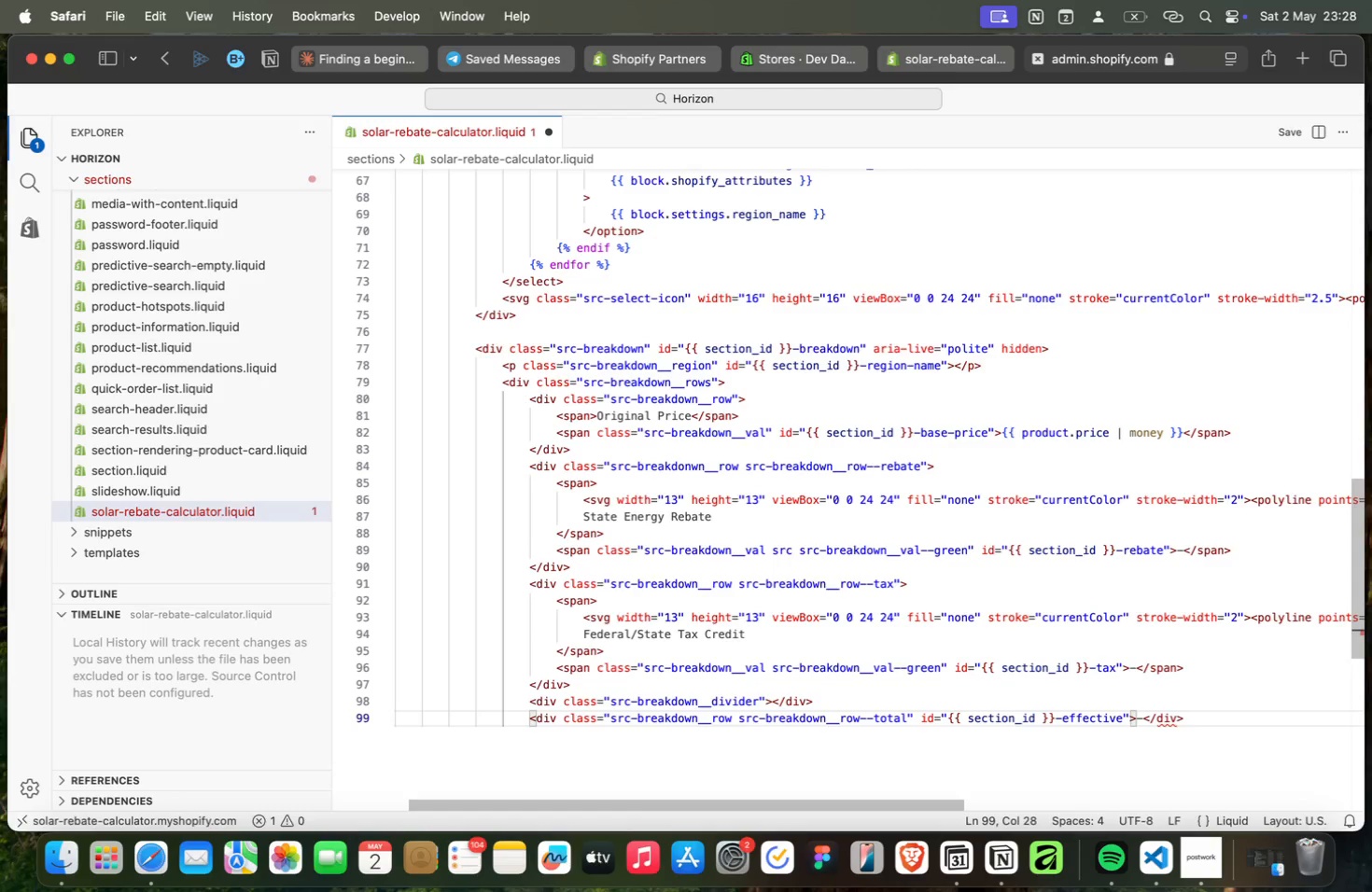 
key(ArrowUp)
 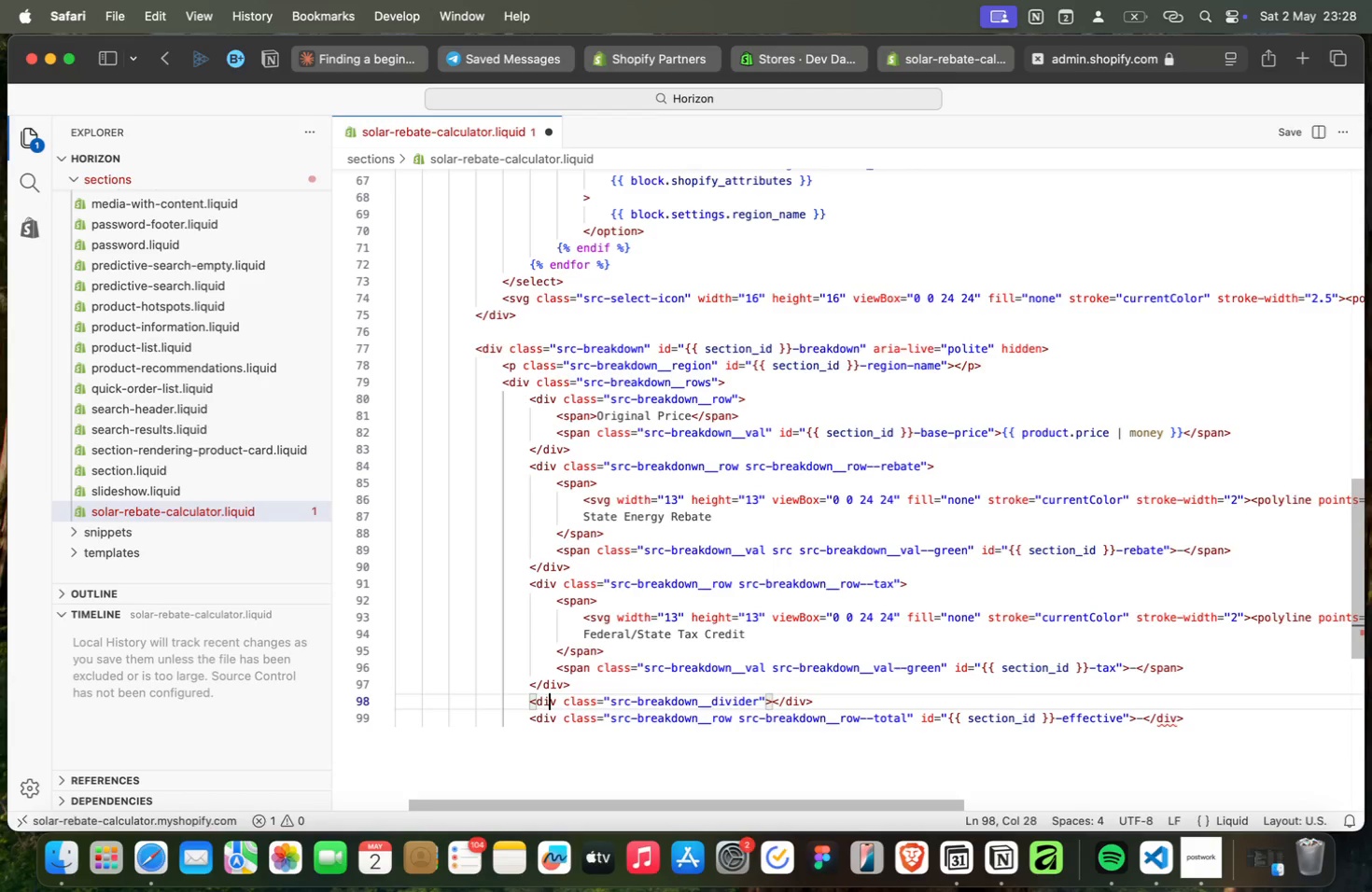 
key(ArrowDown)
 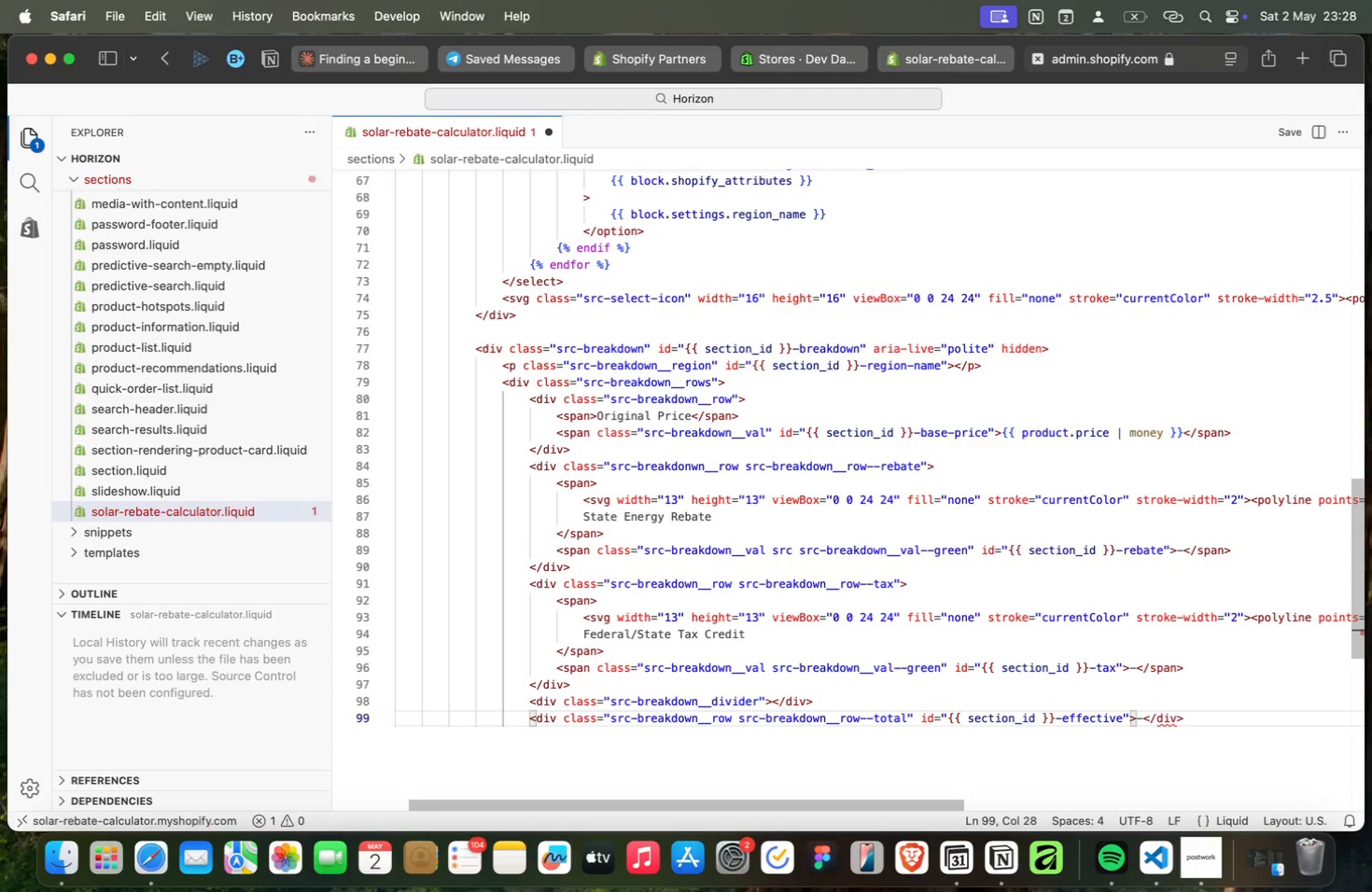 
key(ArrowUp)
 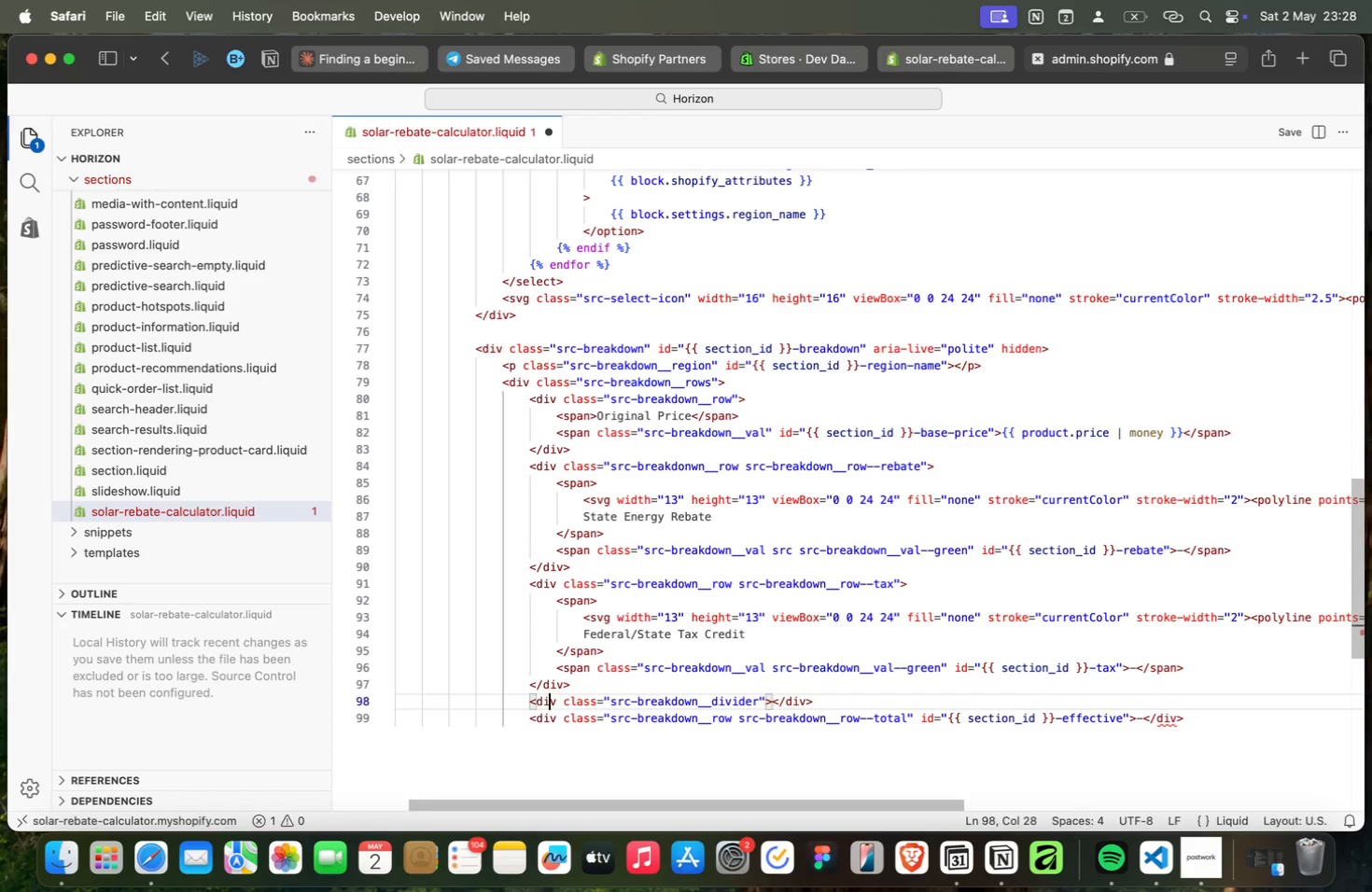 
key(ArrowDown)
 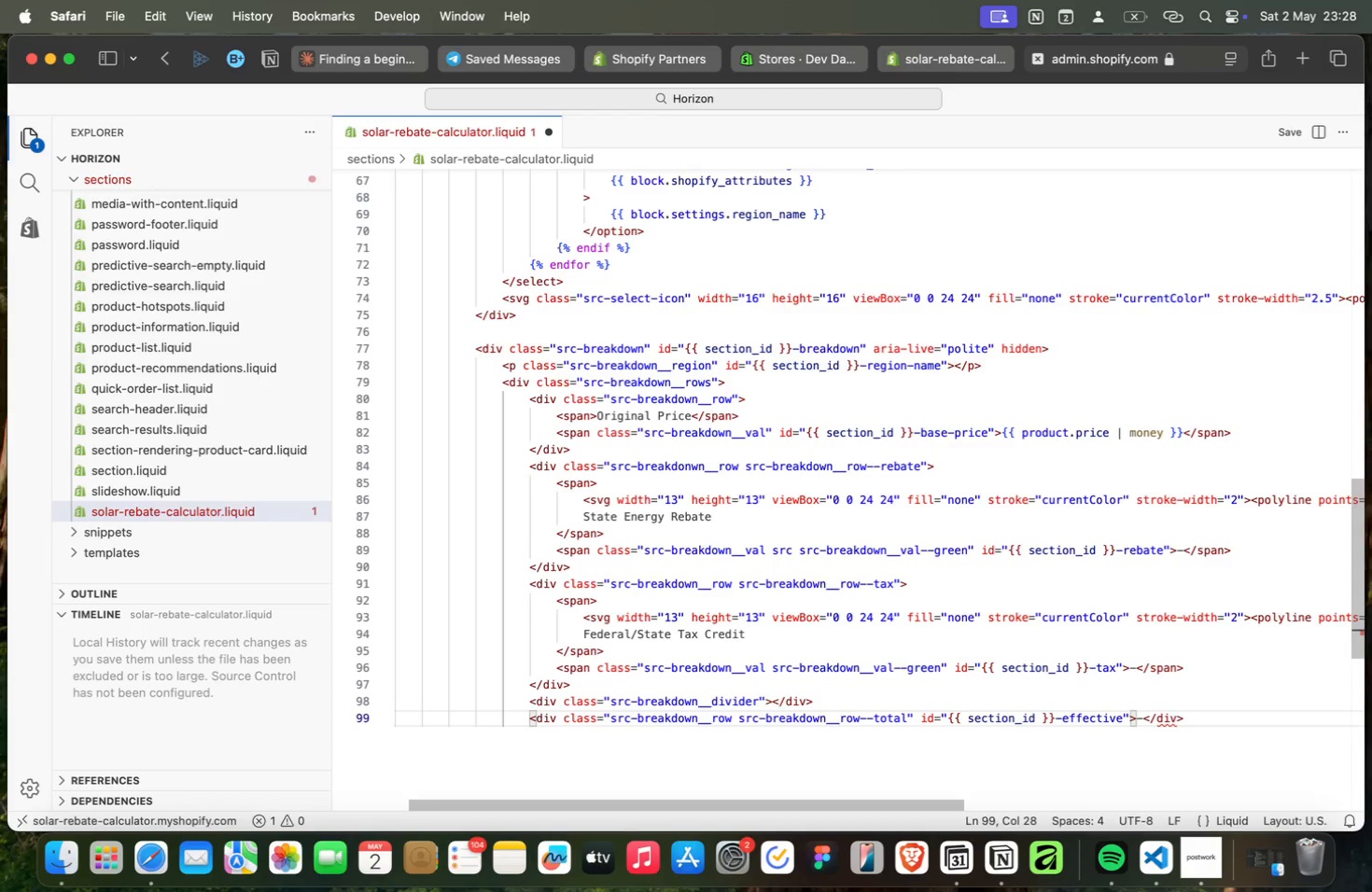 
key(ArrowUp)
 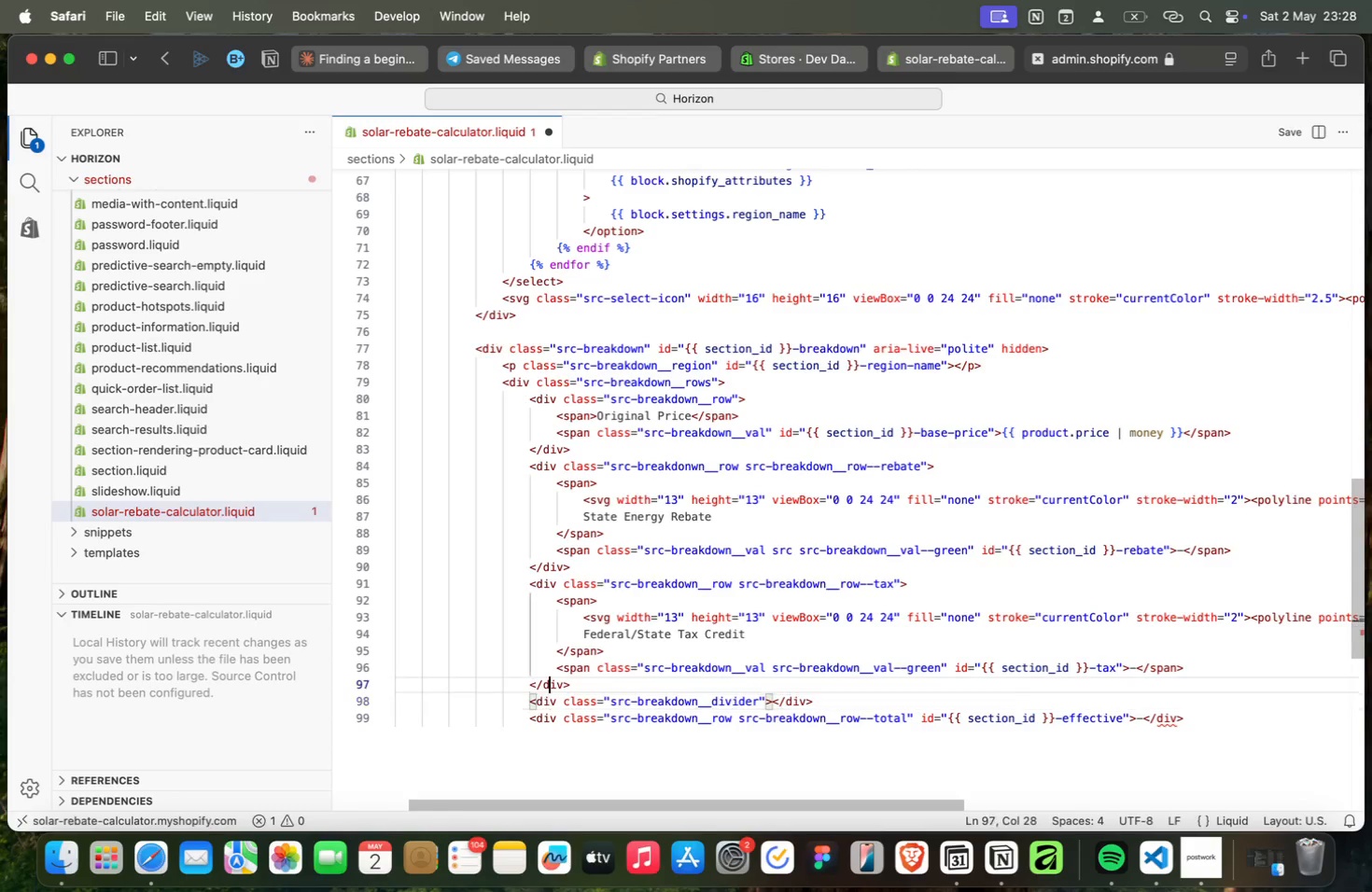 
key(ArrowUp)
 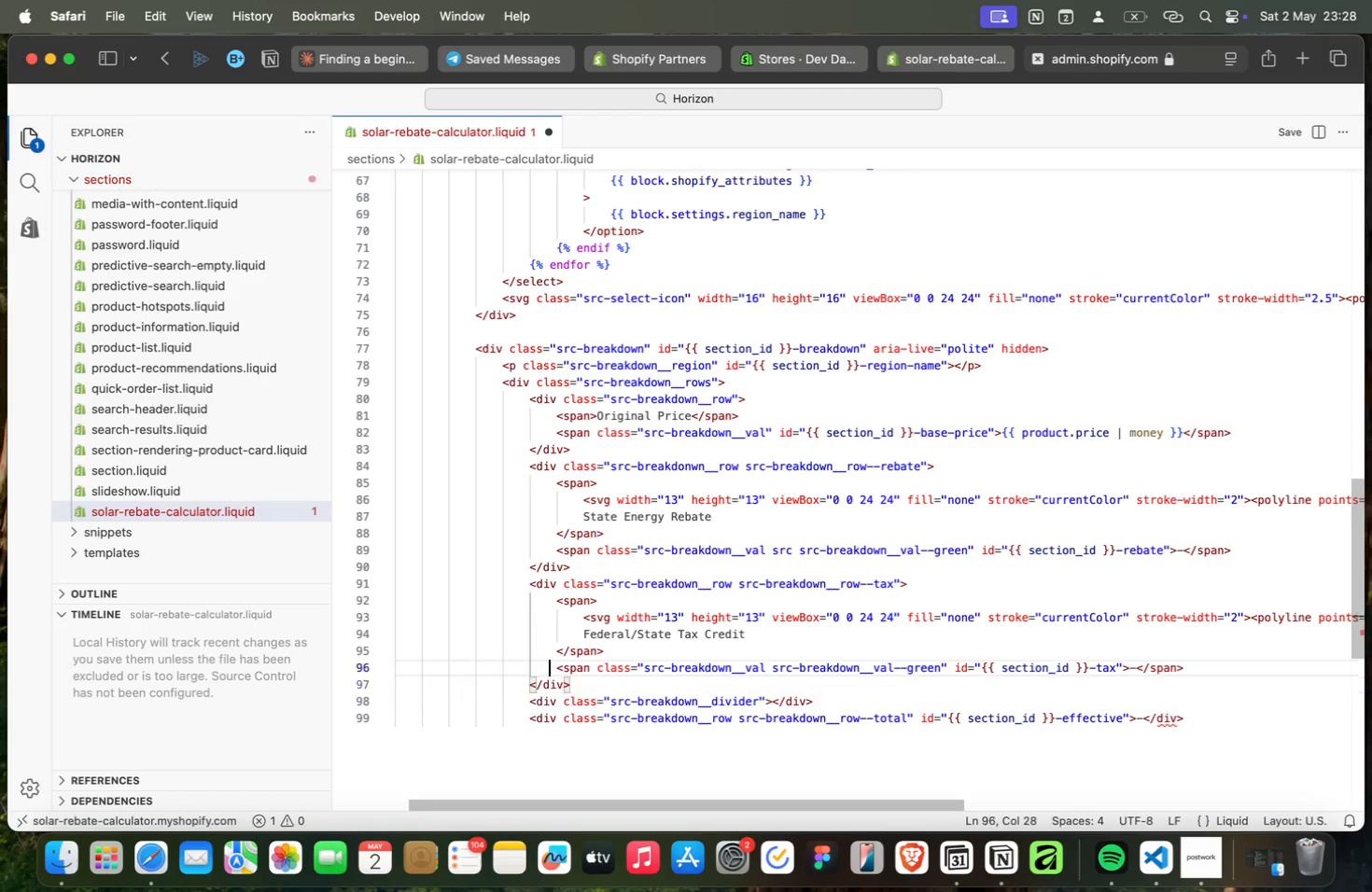 
key(ArrowUp)
 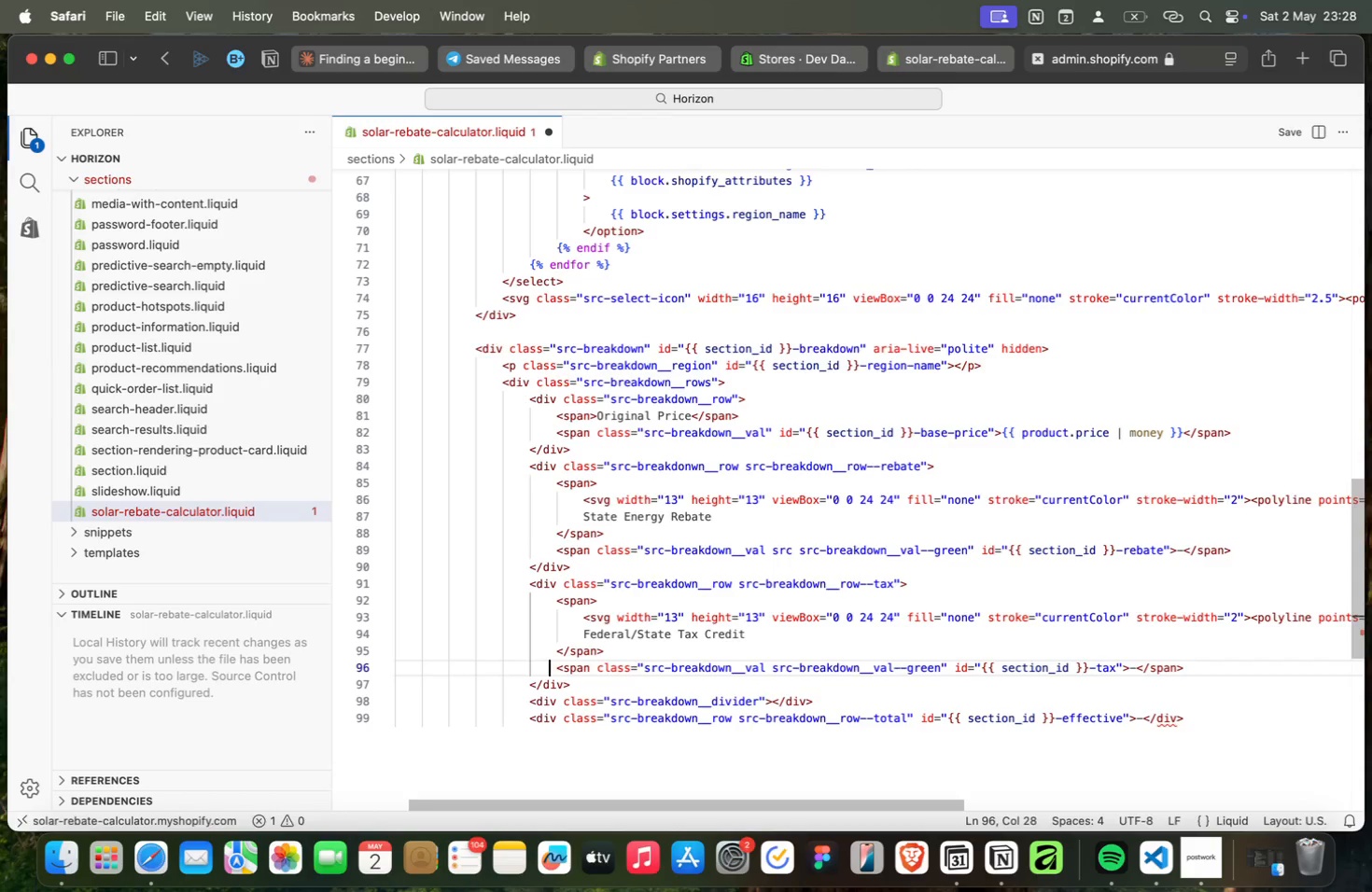 
key(ArrowUp)
 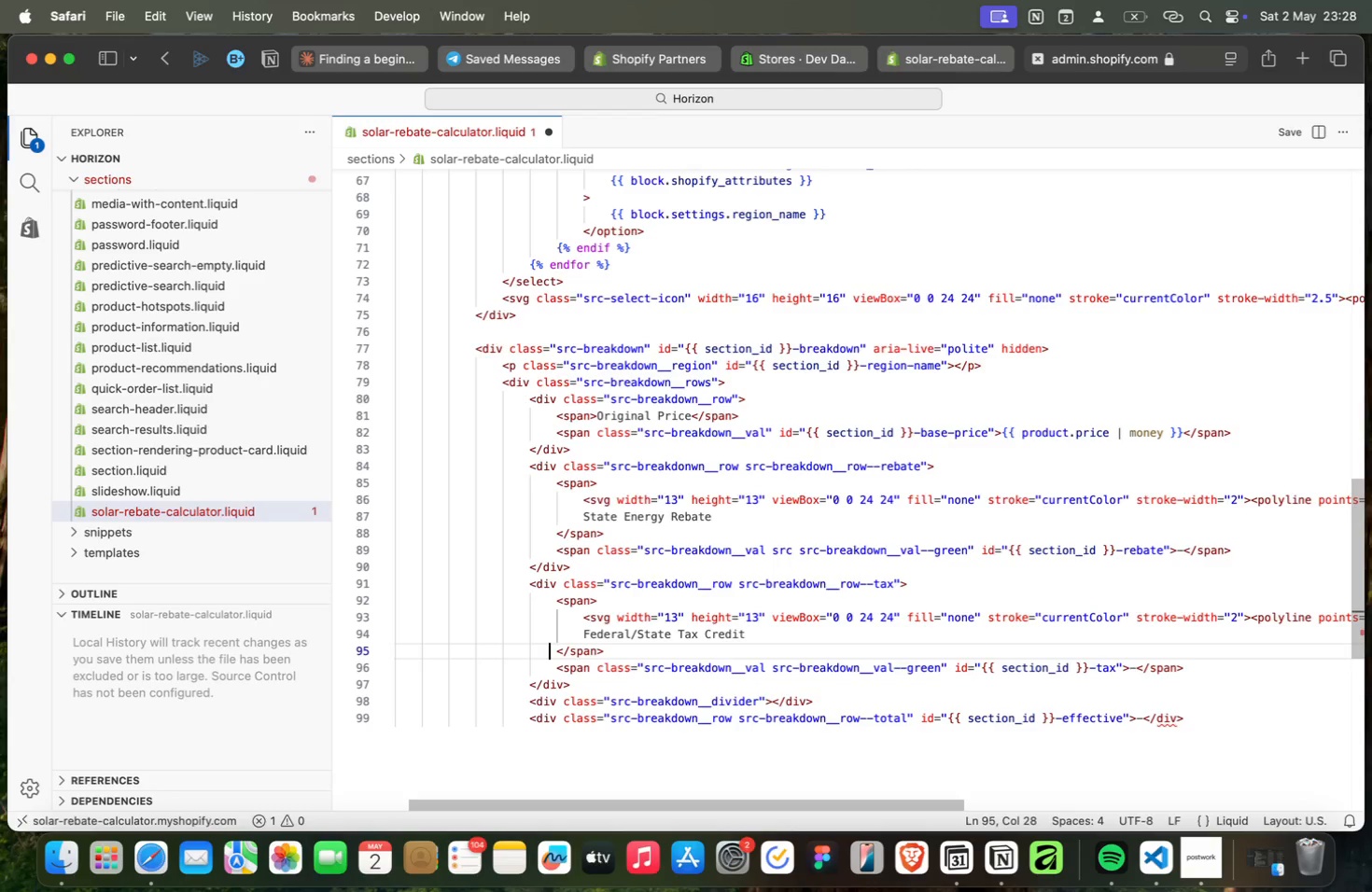 
key(ArrowRight)
 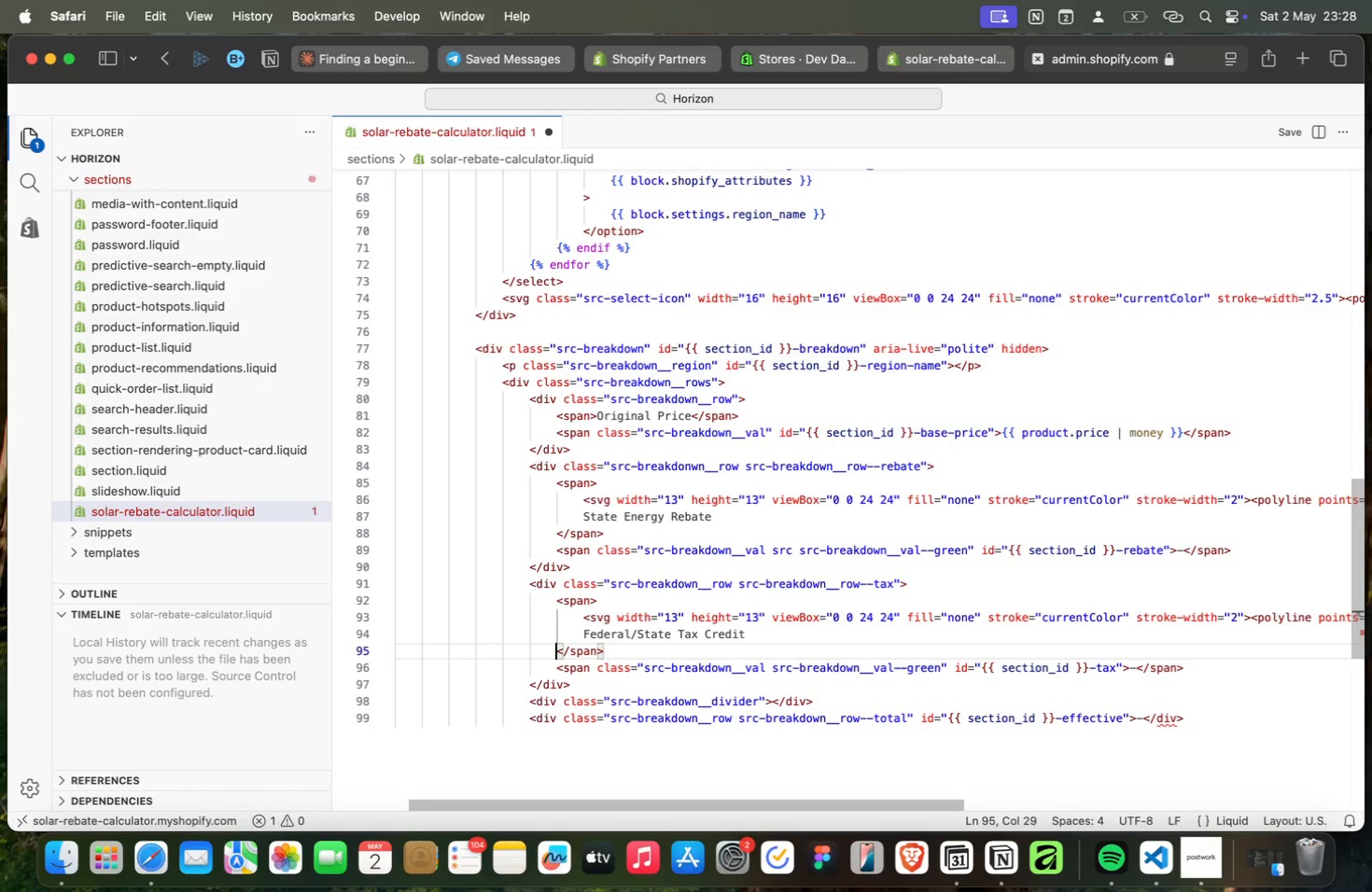 
key(ArrowRight)
 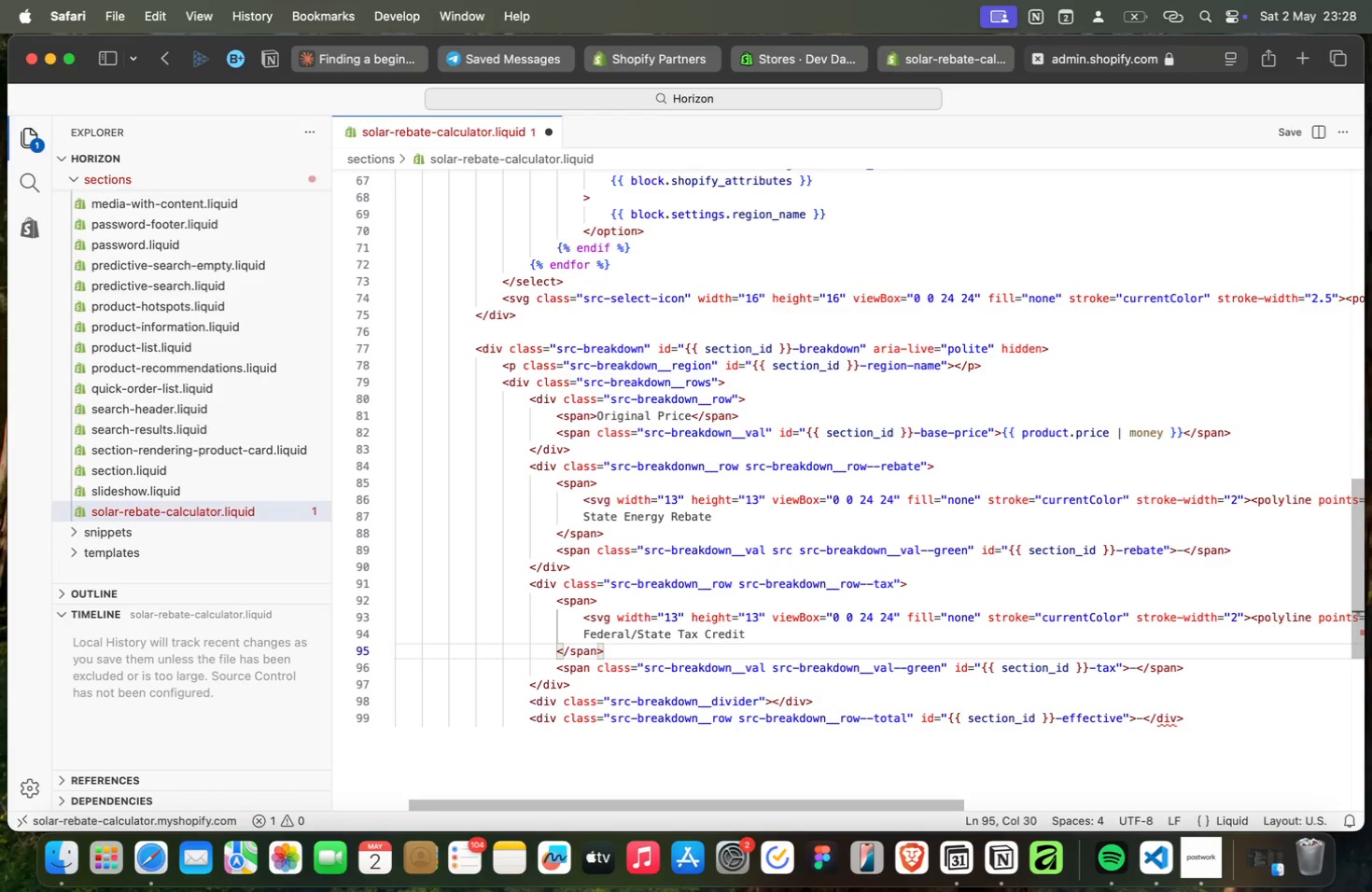 
key(ArrowRight)
 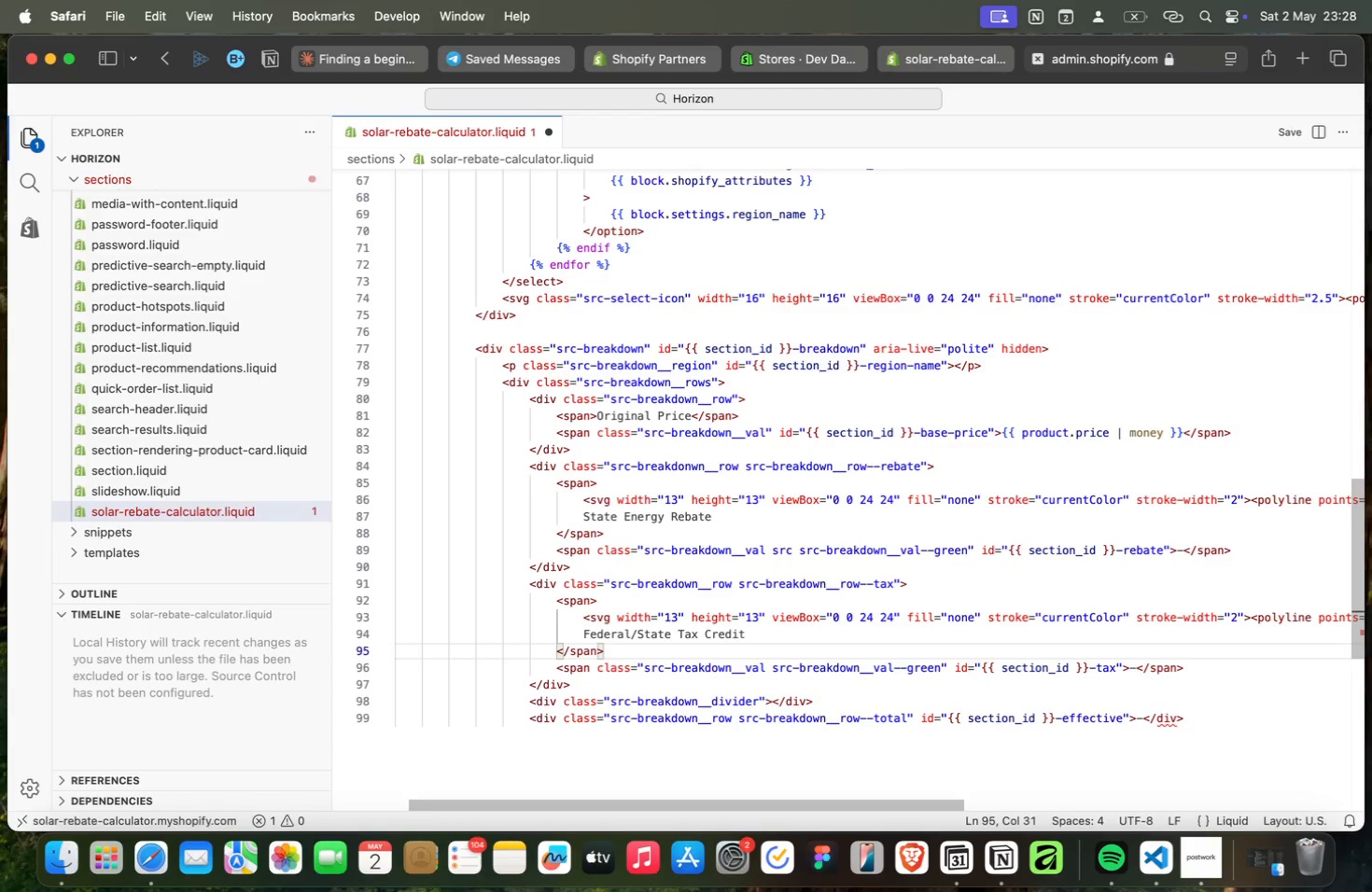 
key(ArrowRight)
 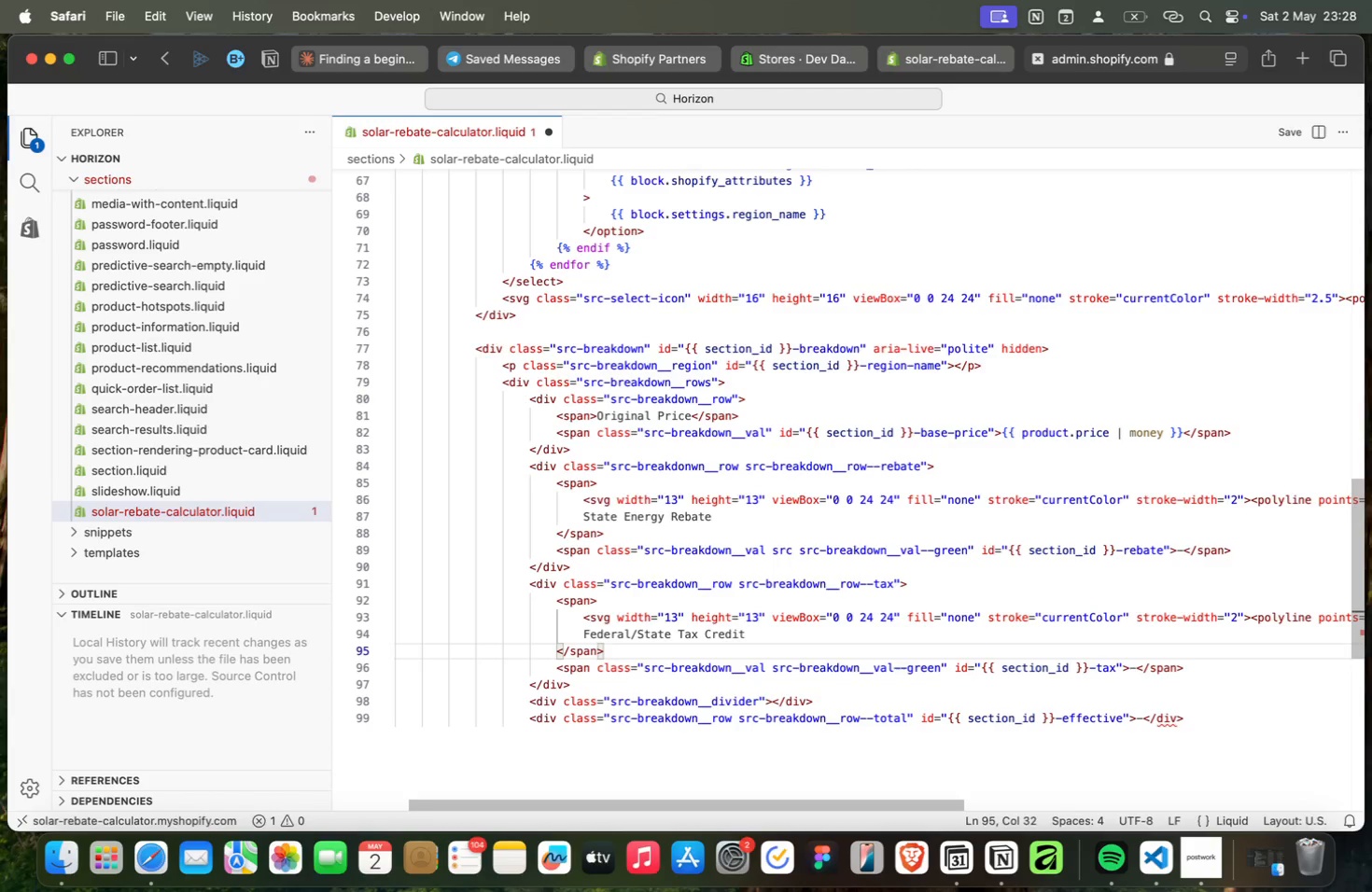 
key(ArrowRight)
 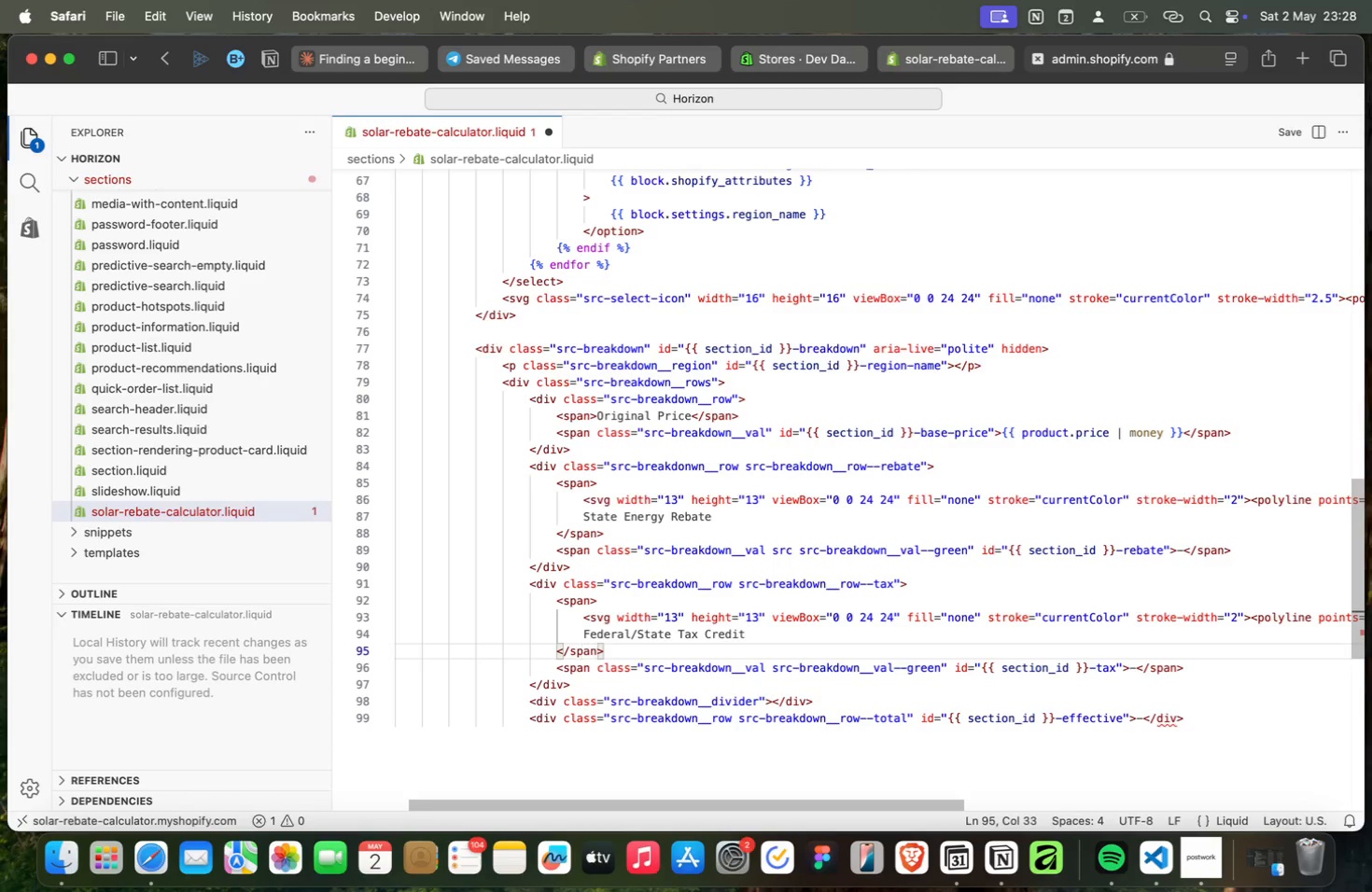 
key(ArrowRight)
 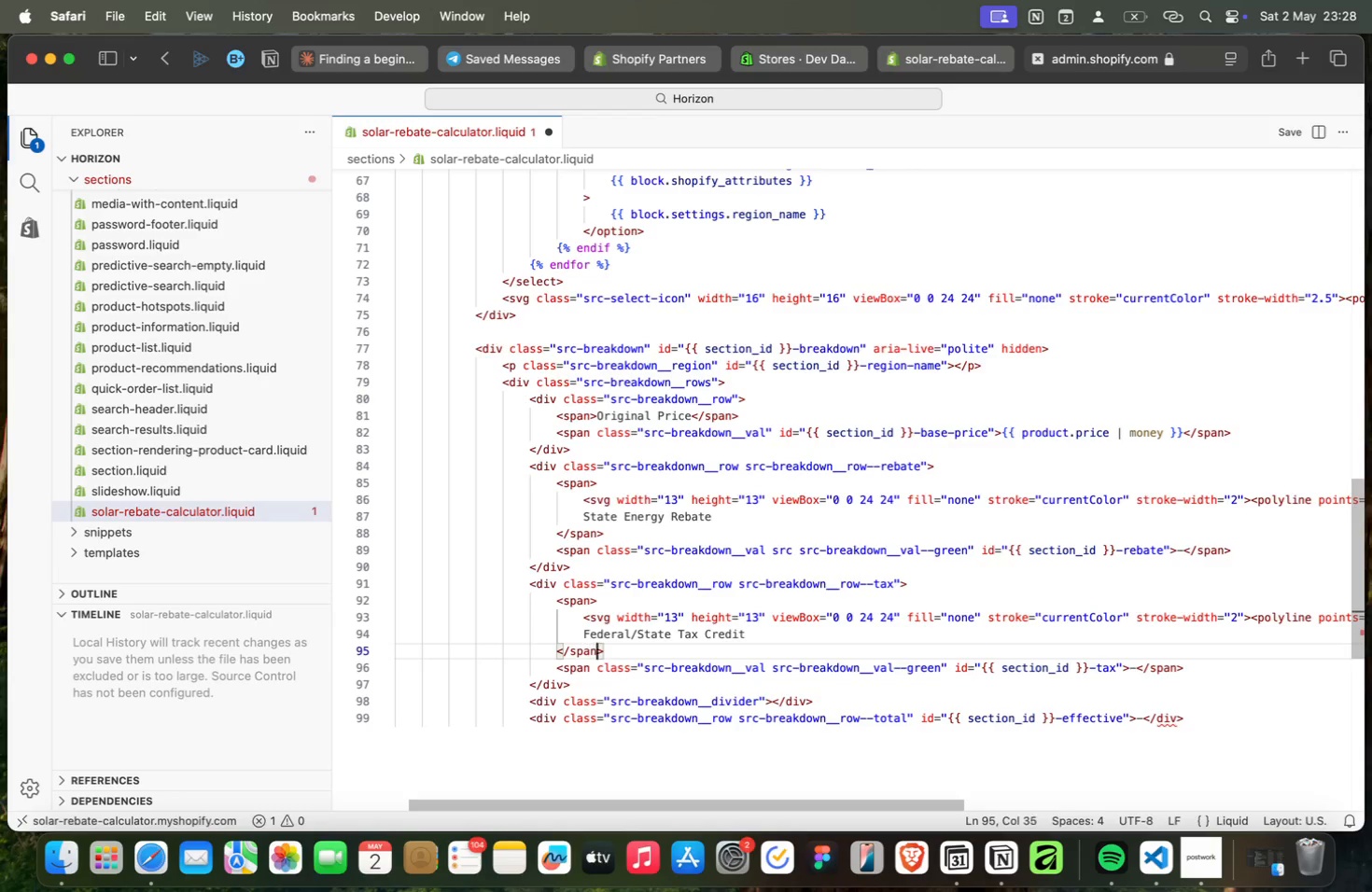 
key(ArrowRight)
 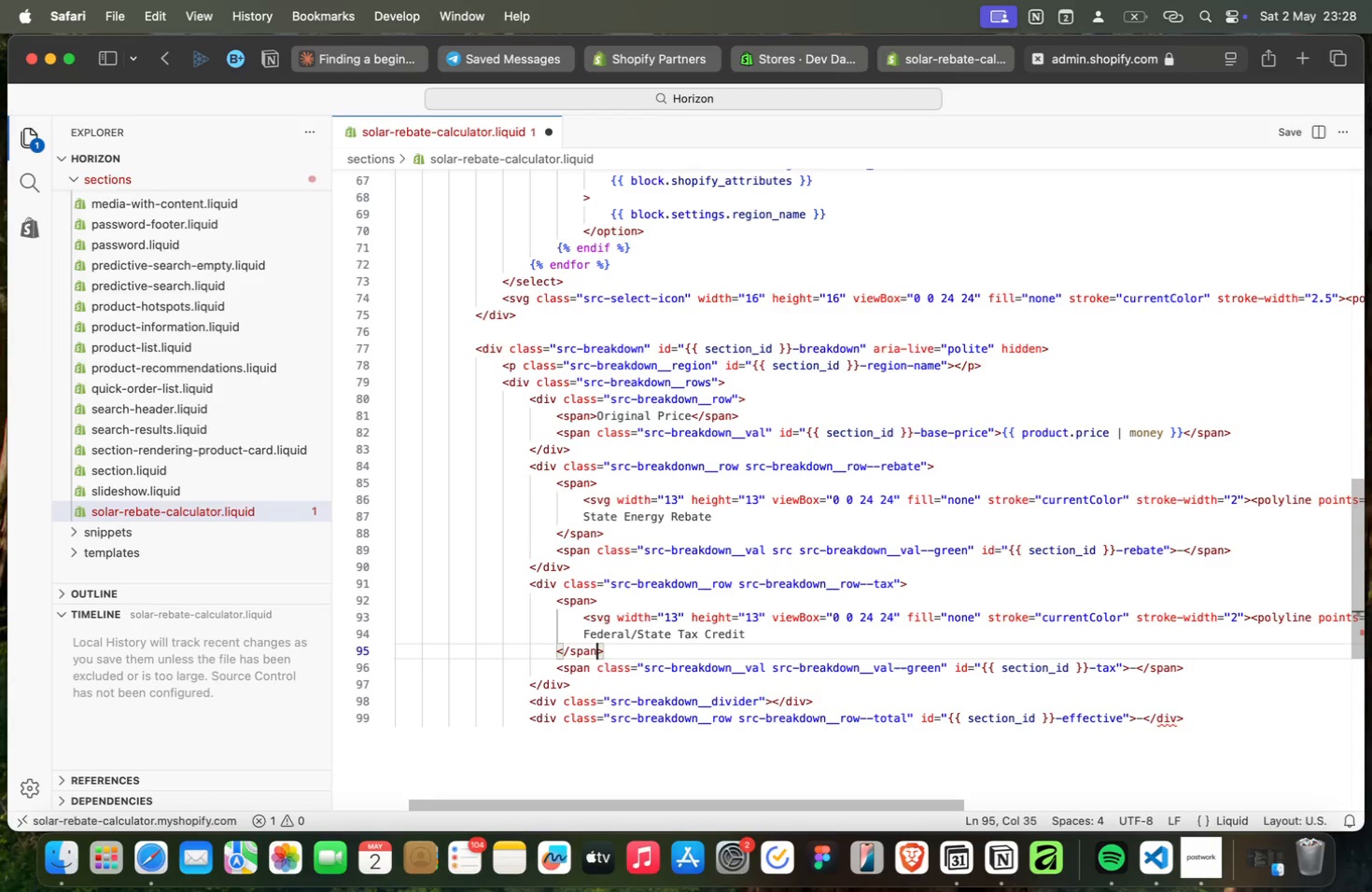 
key(ArrowRight)
 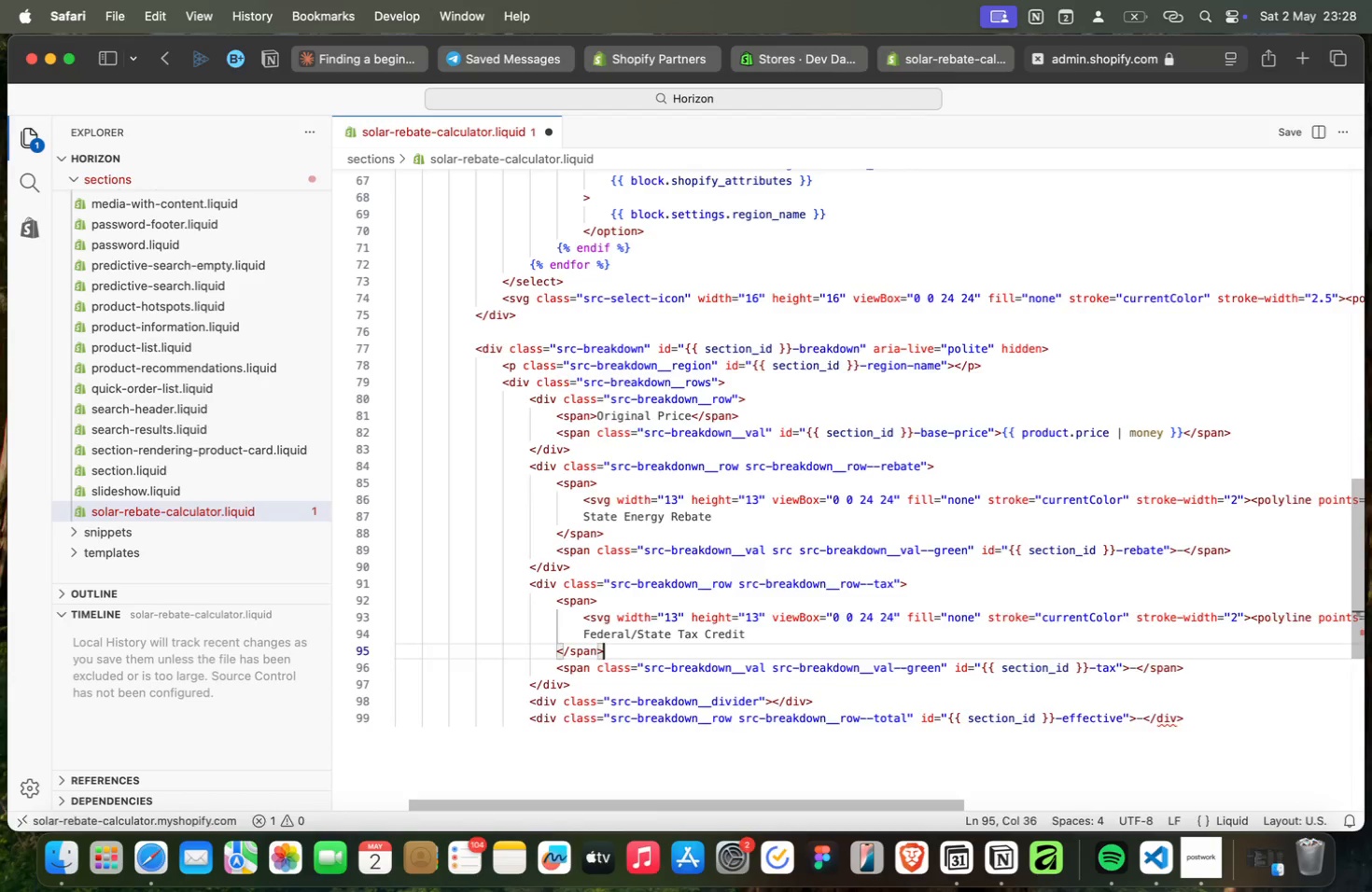 
key(ArrowRight)
 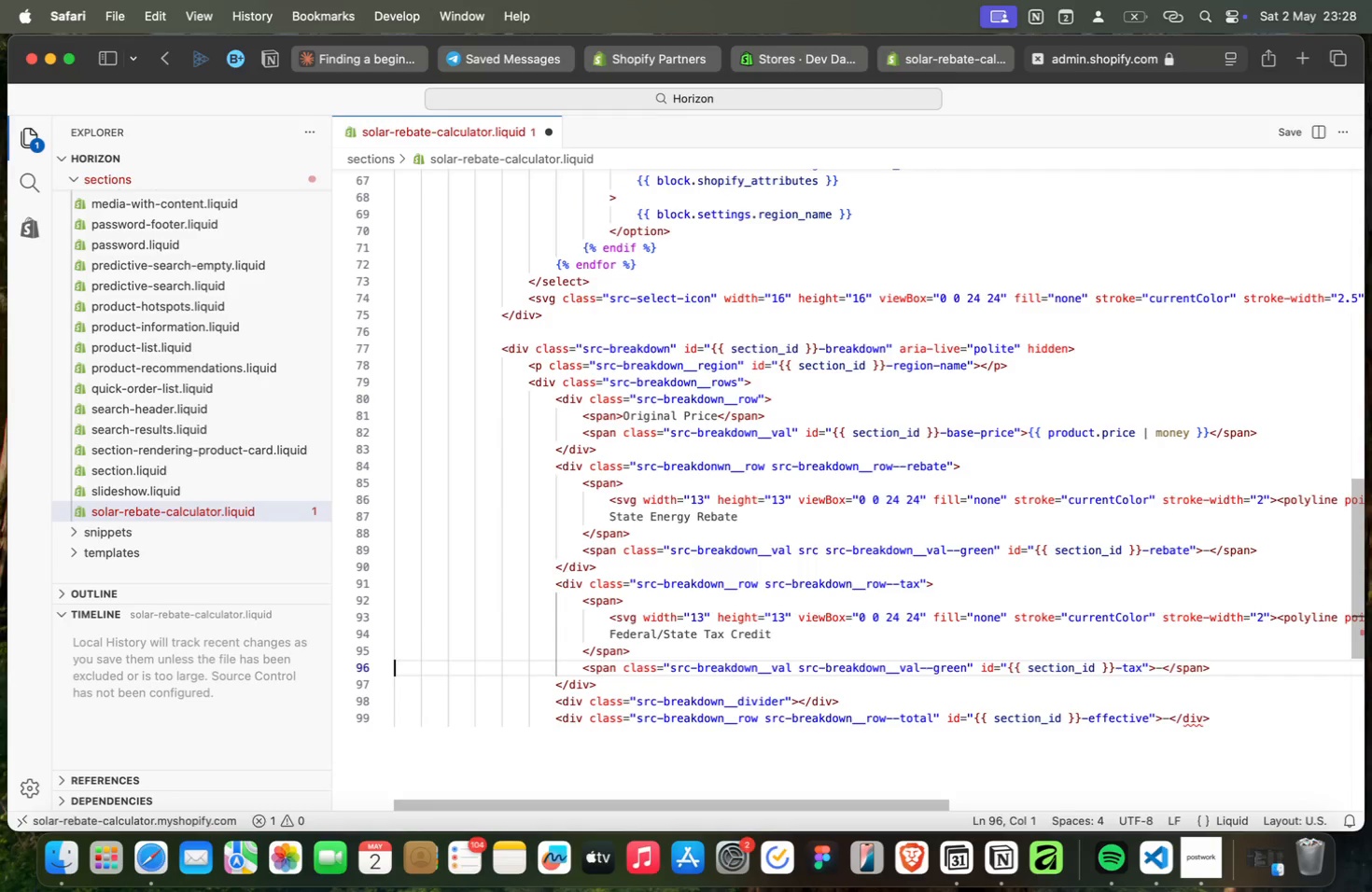 
key(ArrowRight)
 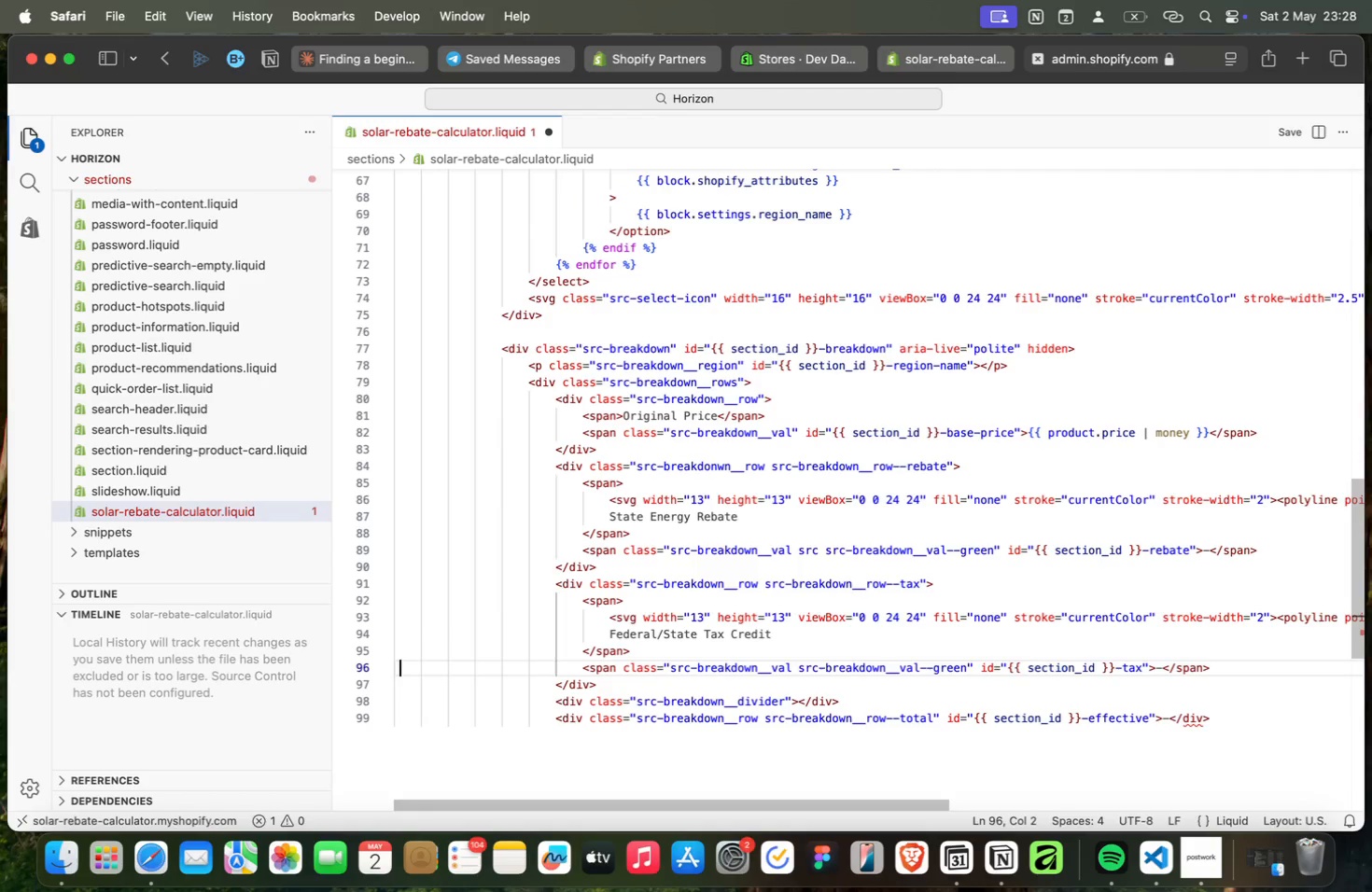 
key(ArrowRight)
 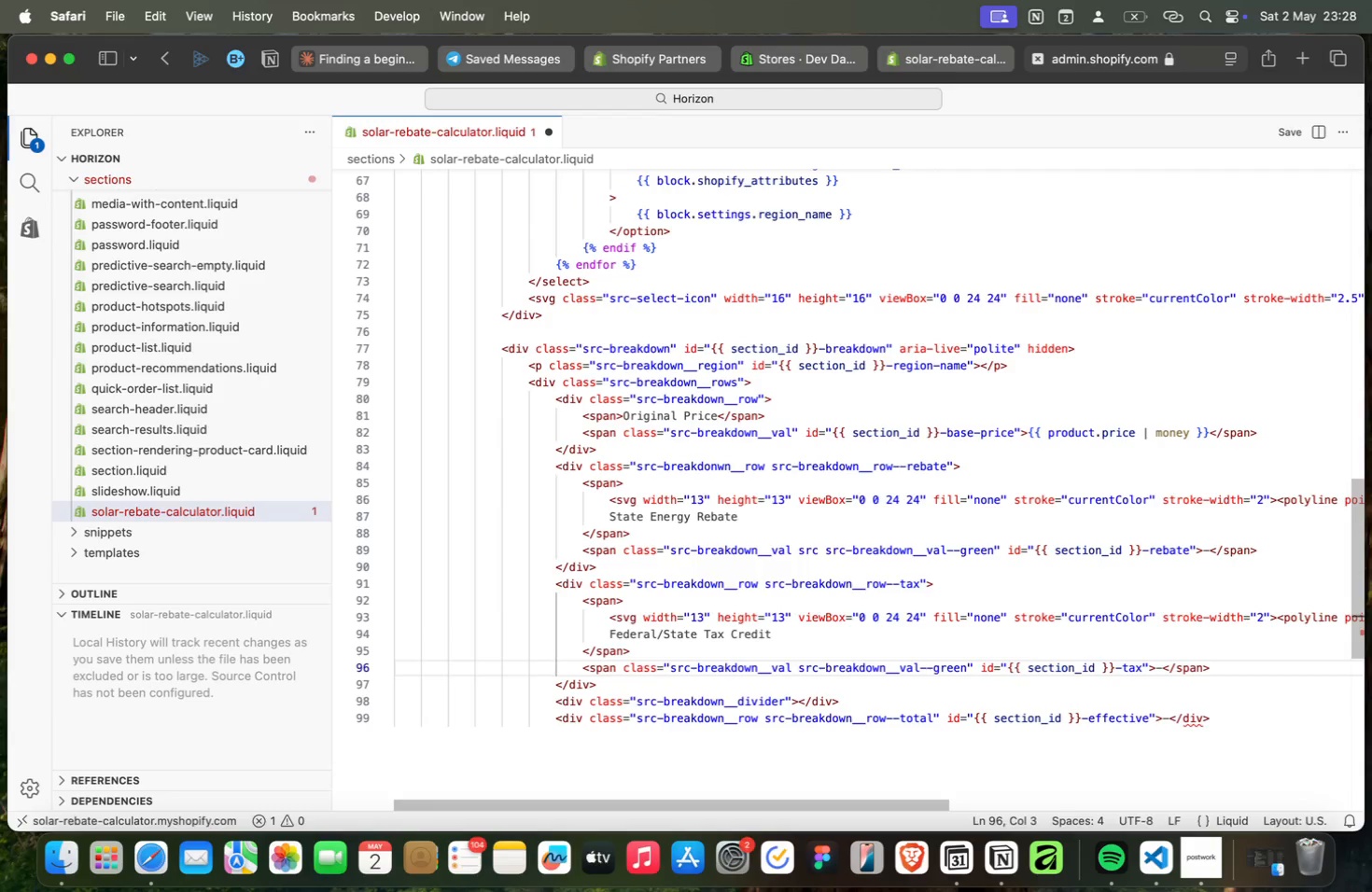 
key(ArrowRight)
 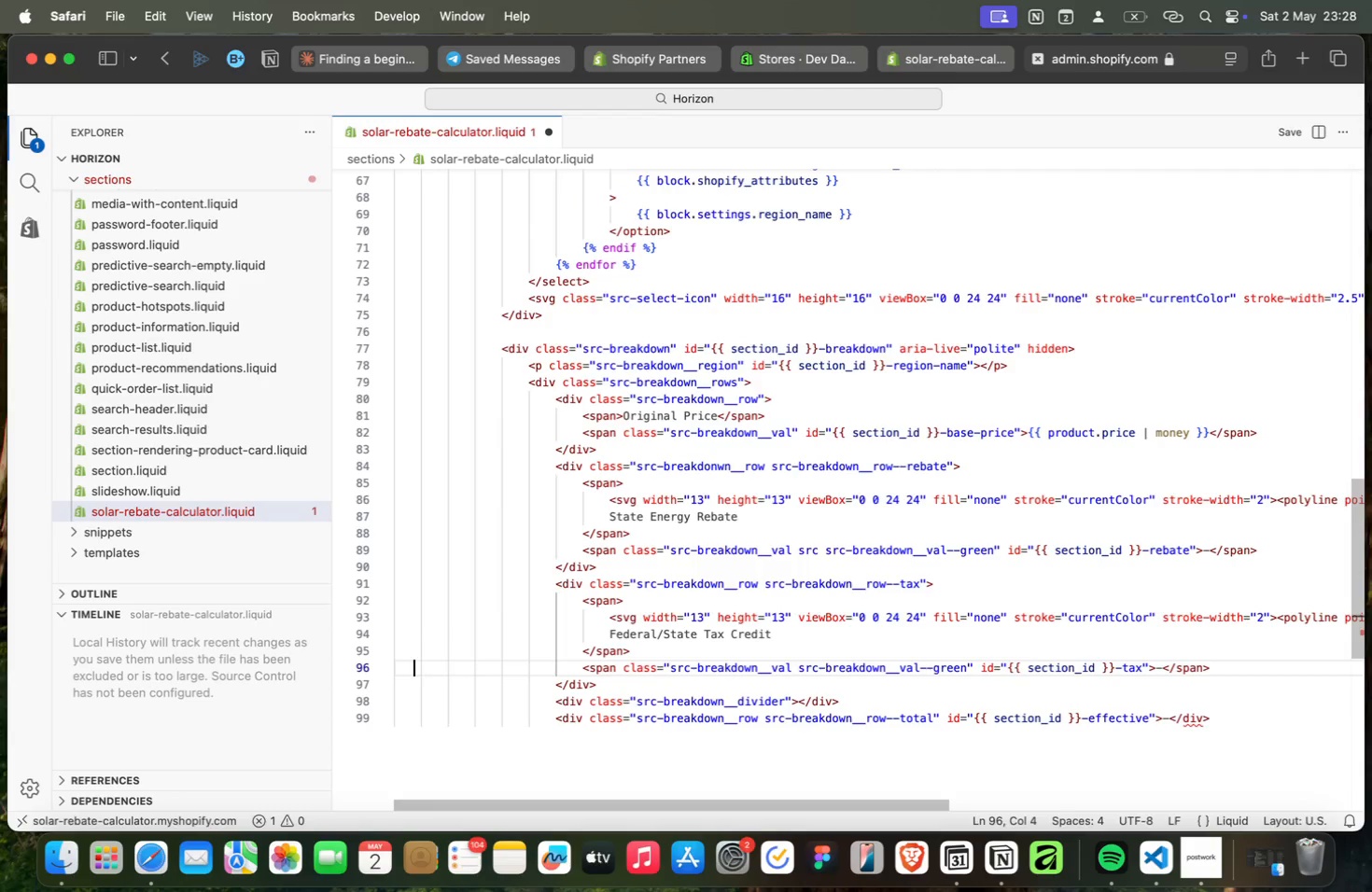 
key(ArrowRight)
 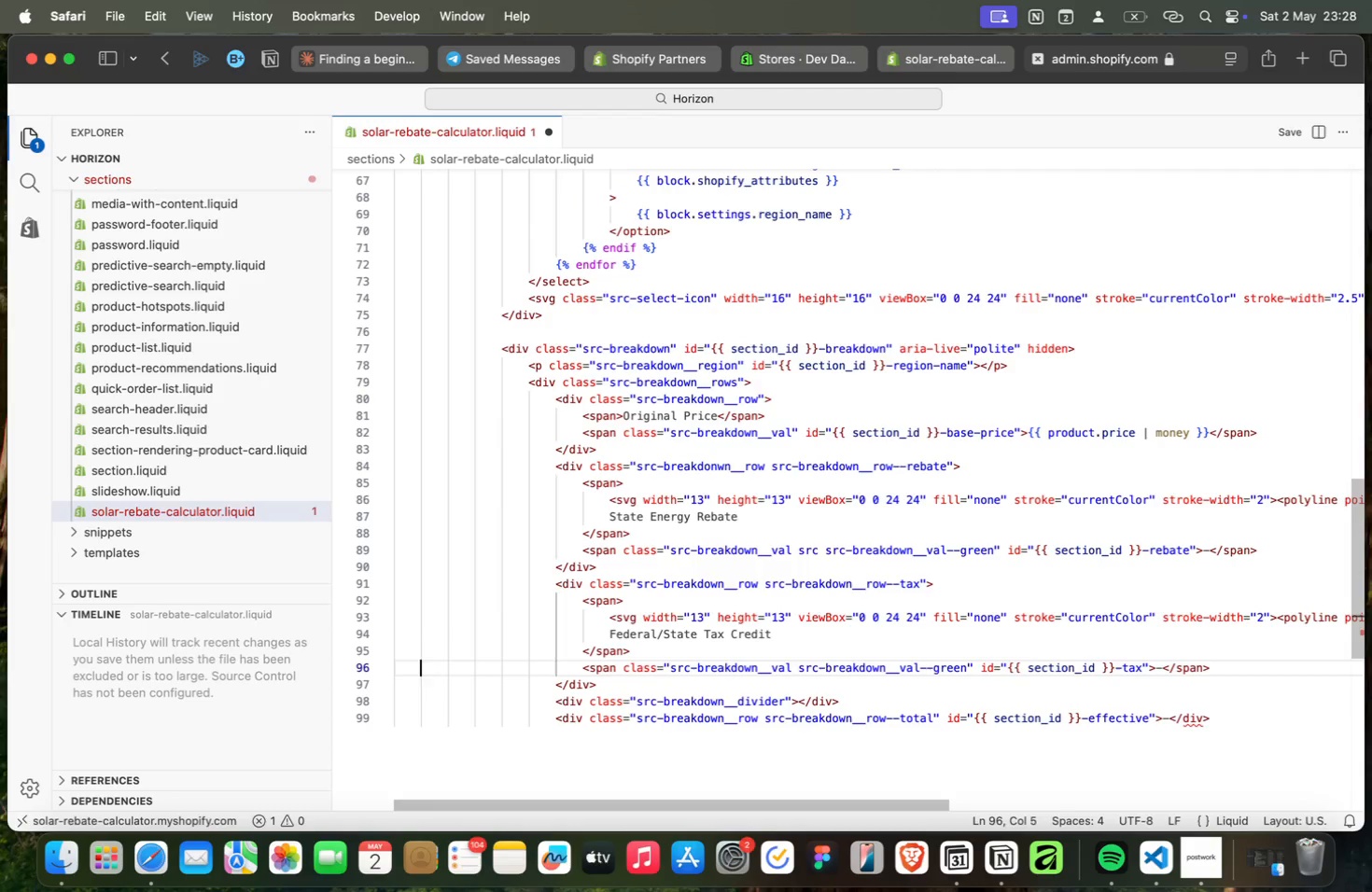 
key(ArrowRight)
 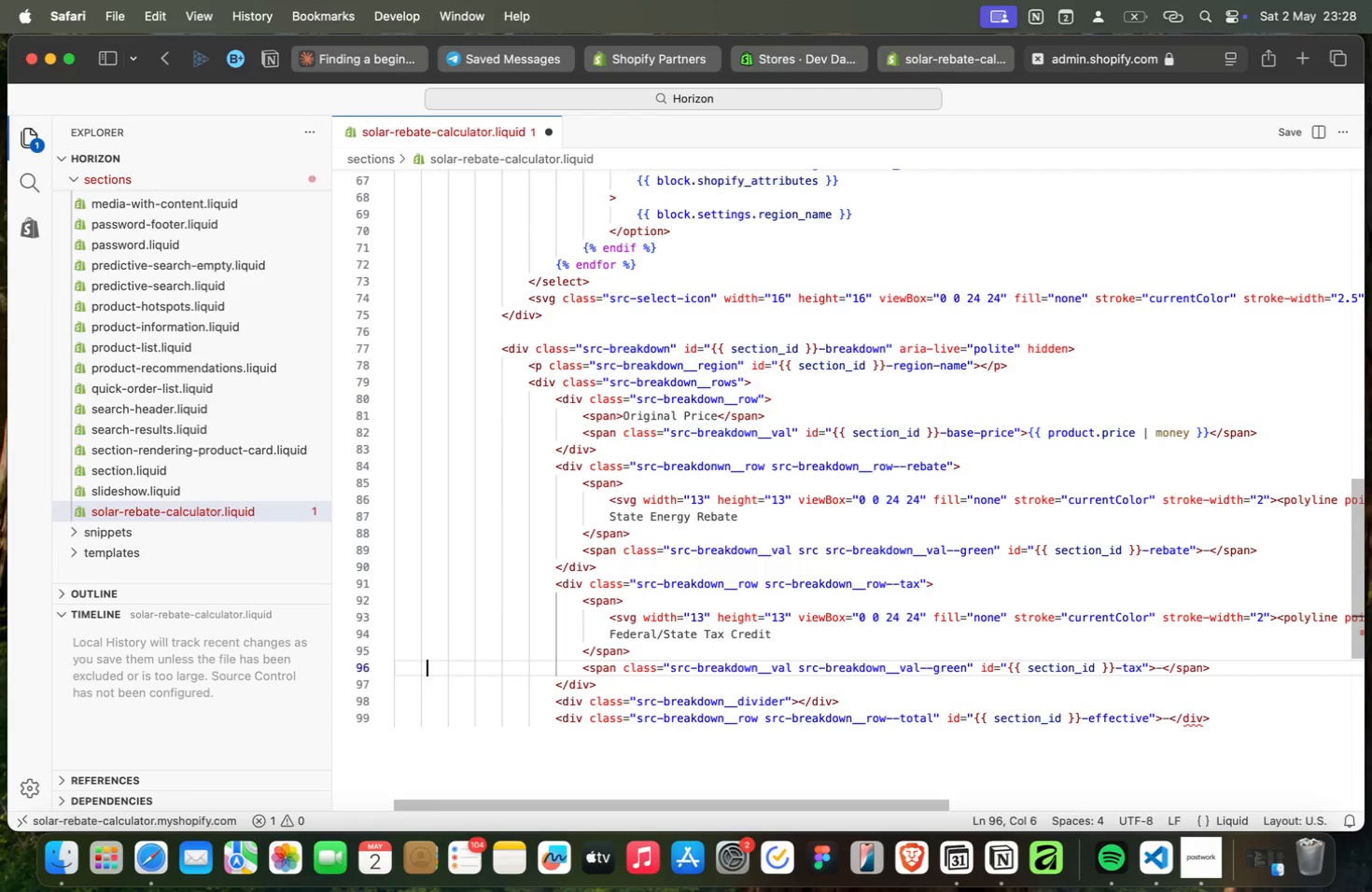 
key(ArrowRight)
 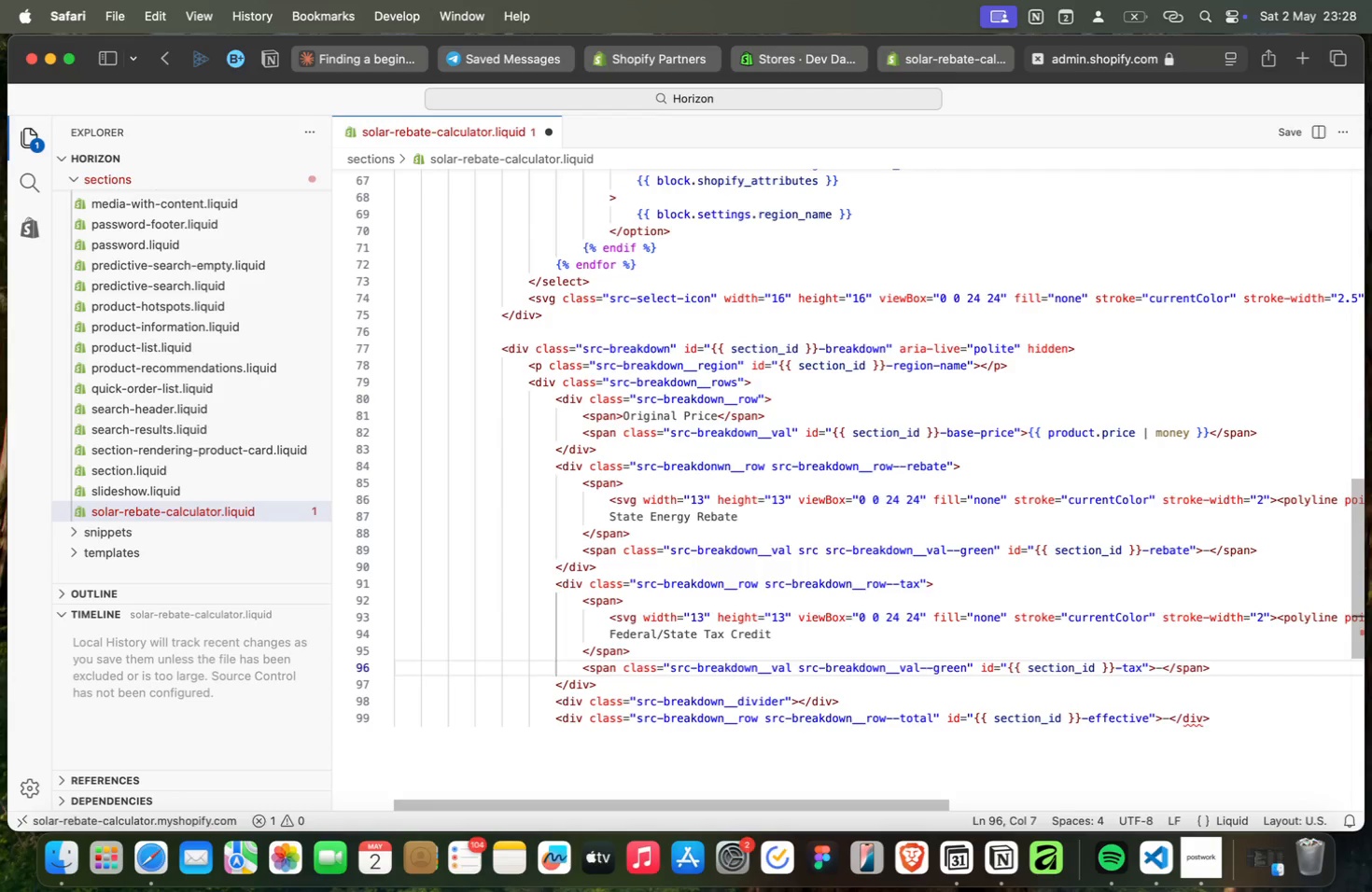 
key(ArrowRight)
 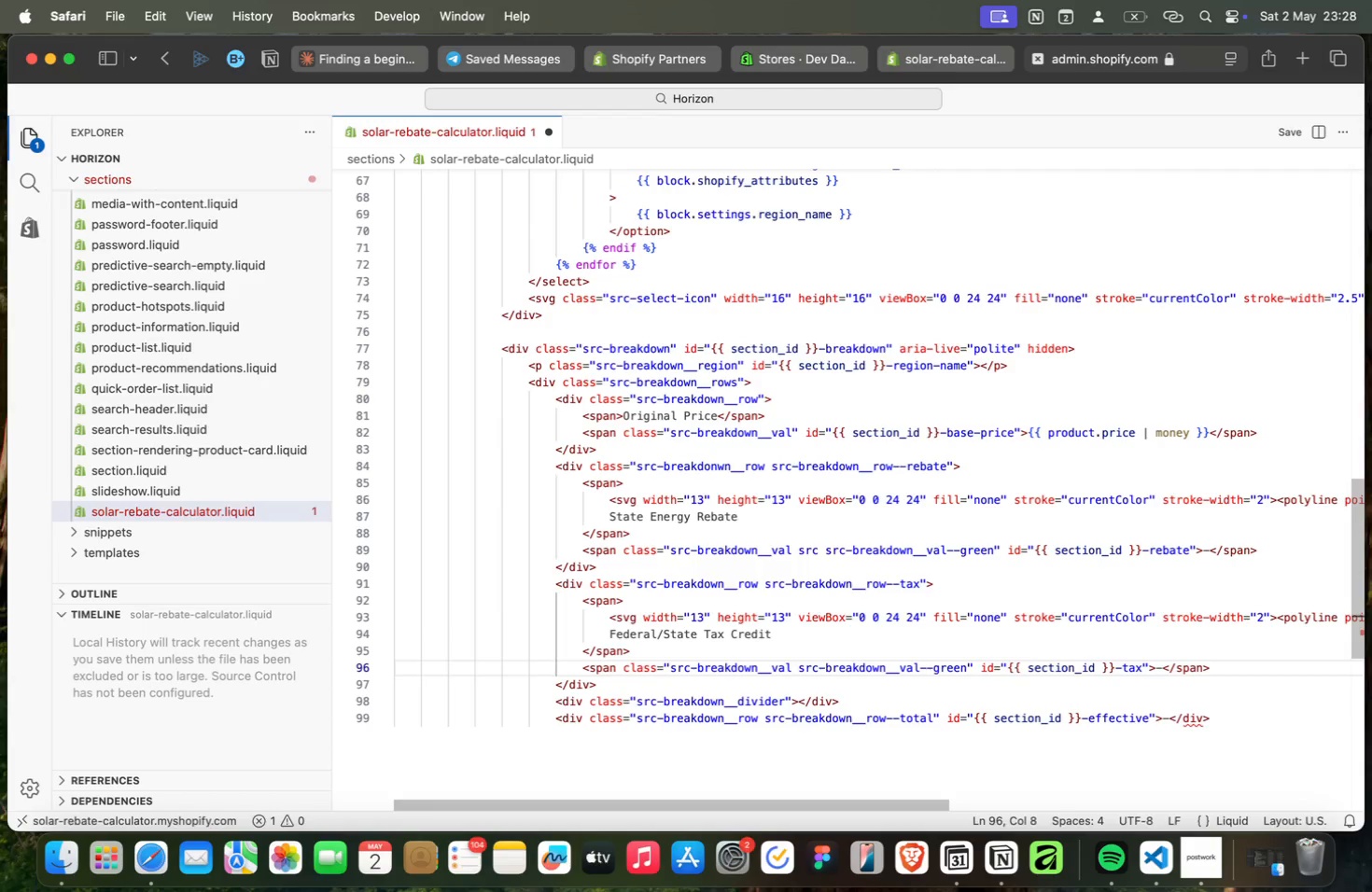 
key(ArrowRight)
 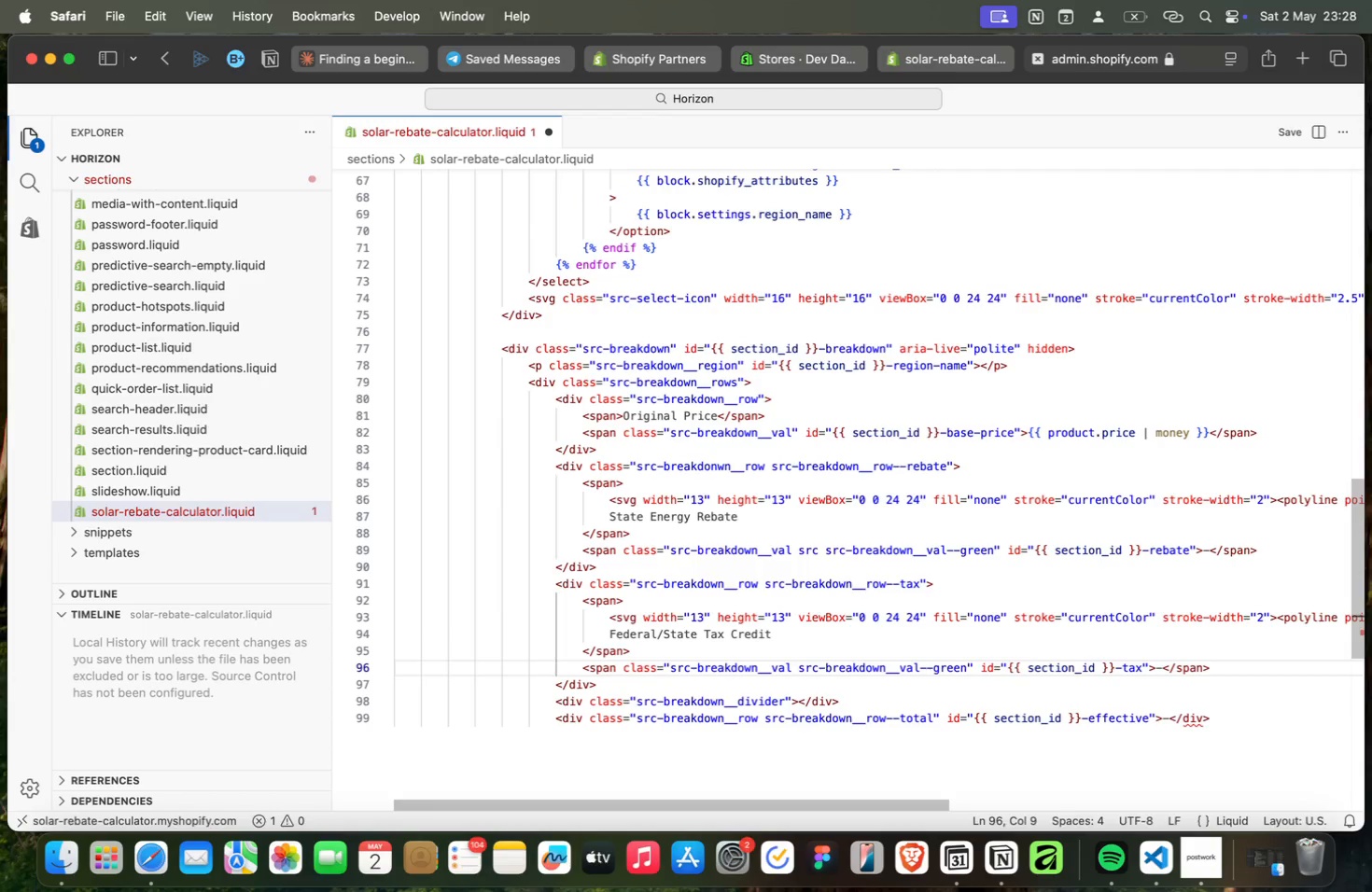 
key(ArrowLeft)
 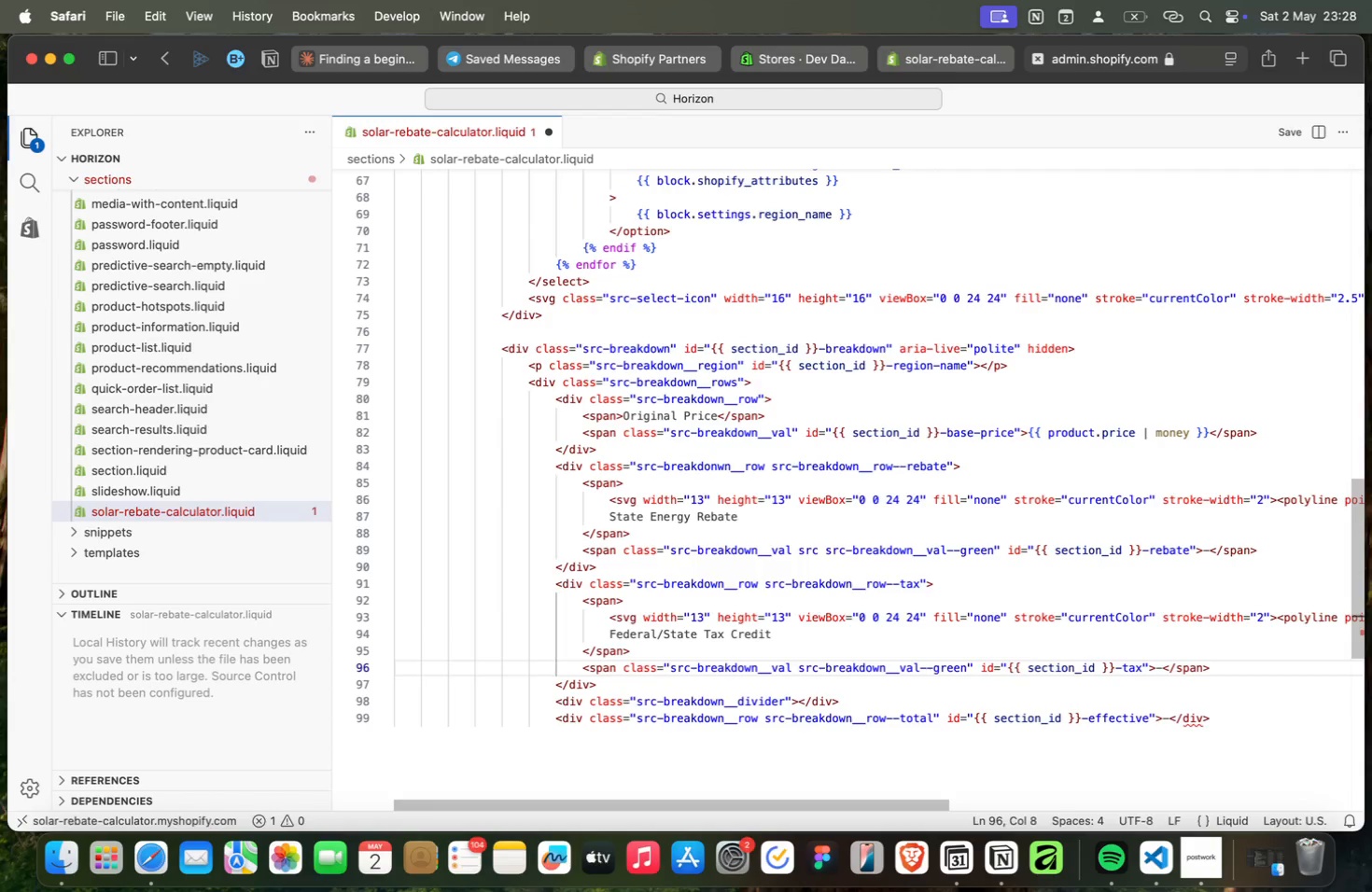 
key(ArrowLeft)
 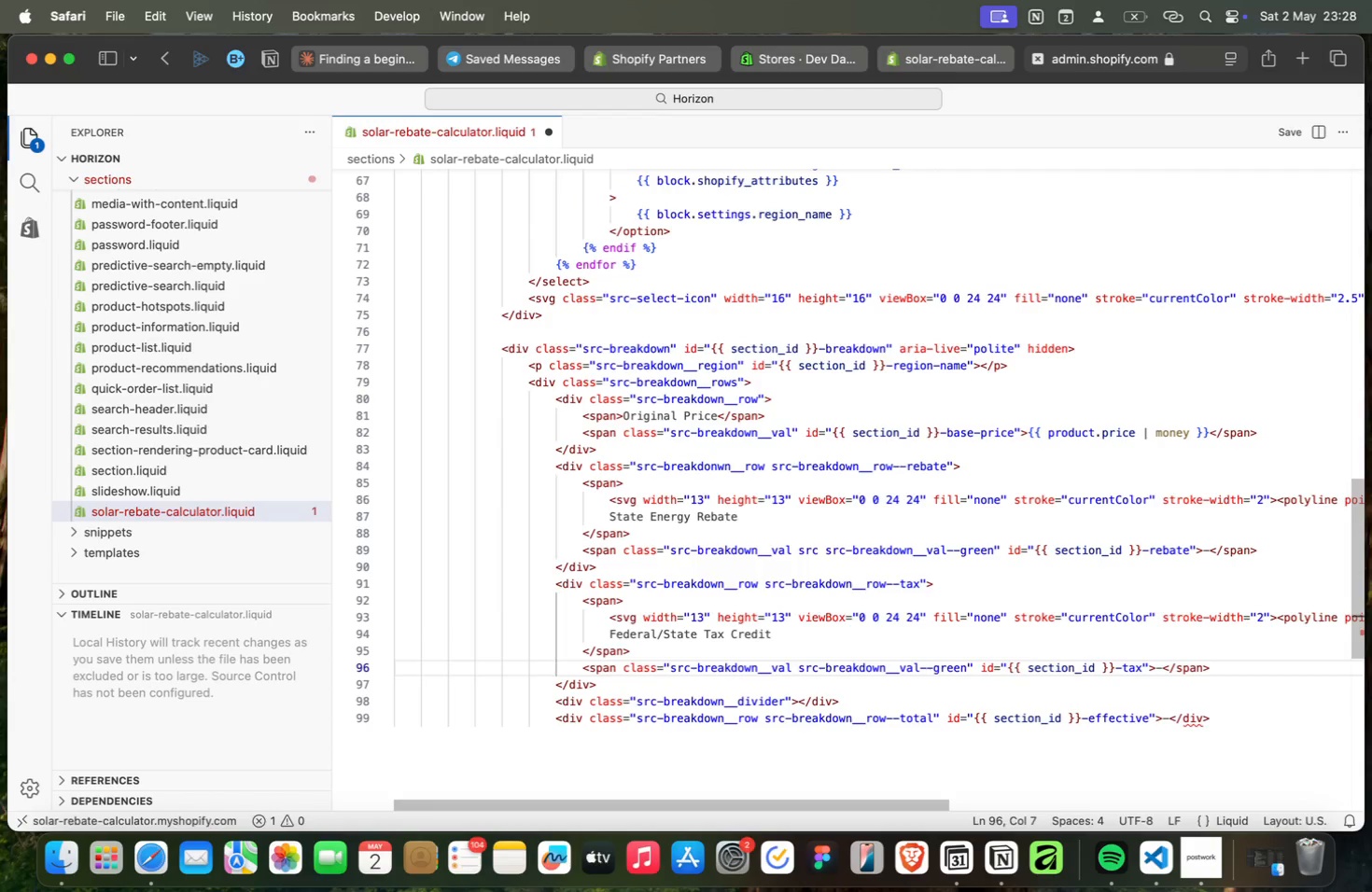 
key(ArrowLeft)
 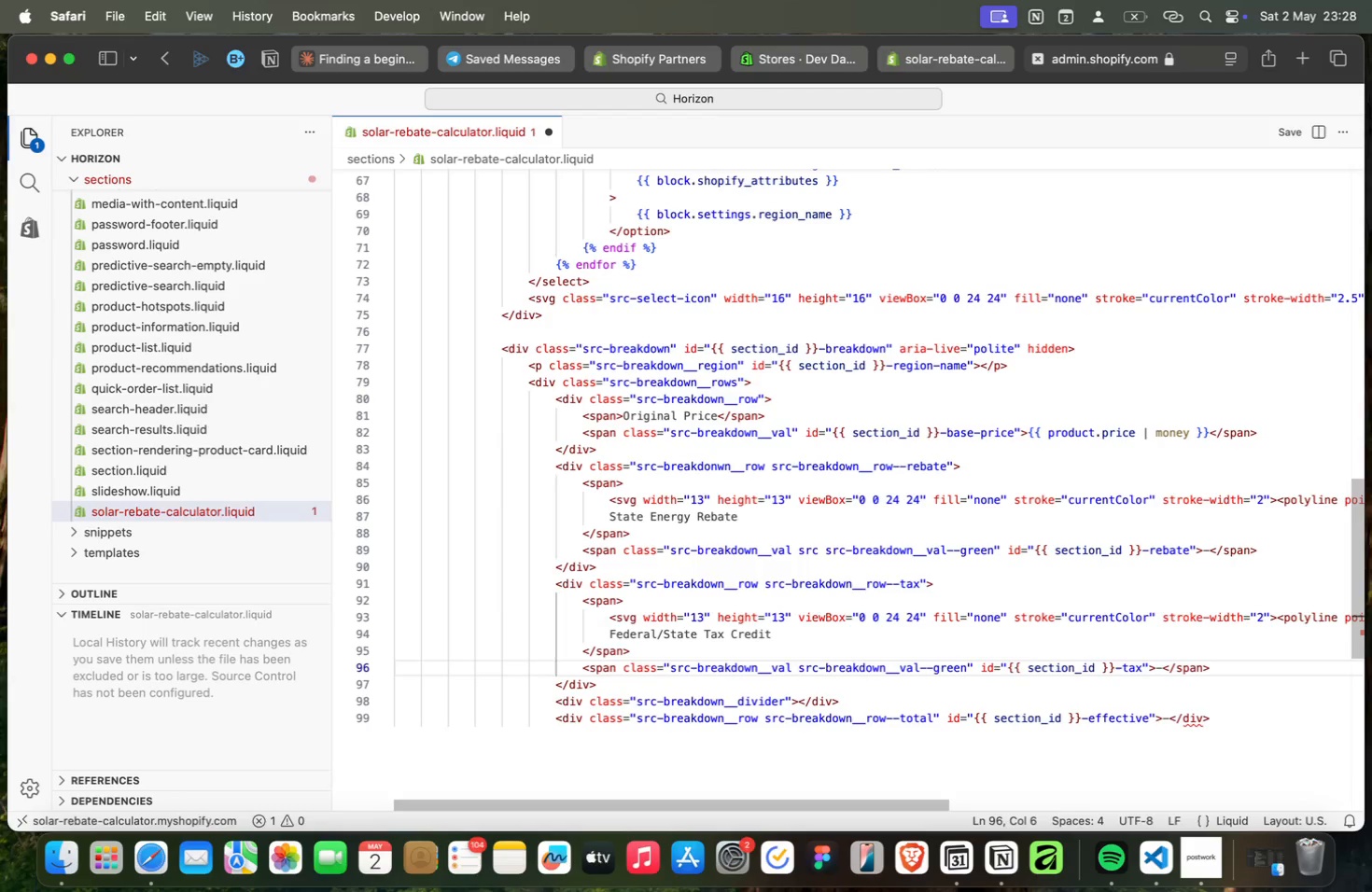 
key(ArrowLeft)
 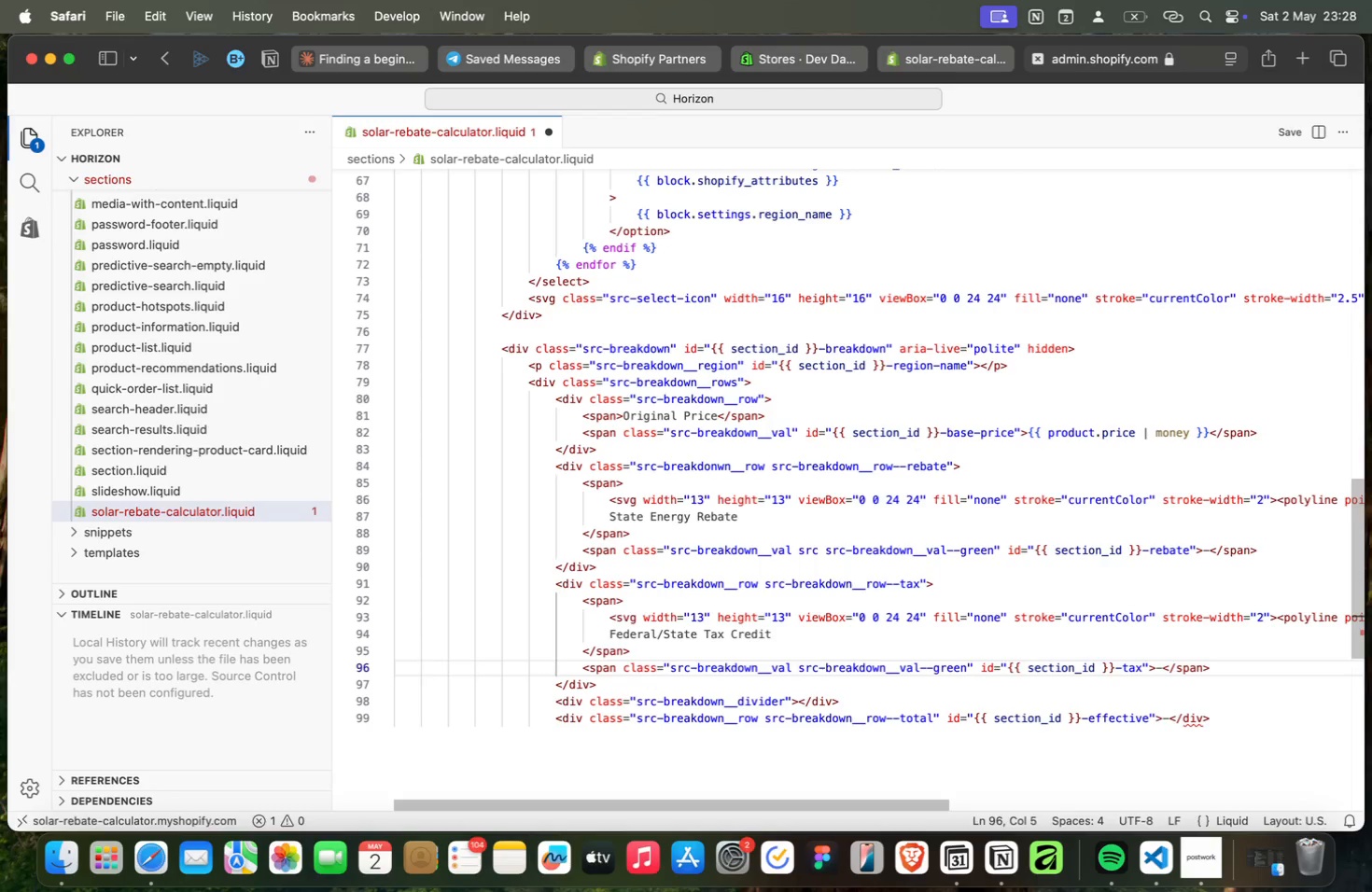 
key(ArrowLeft)
 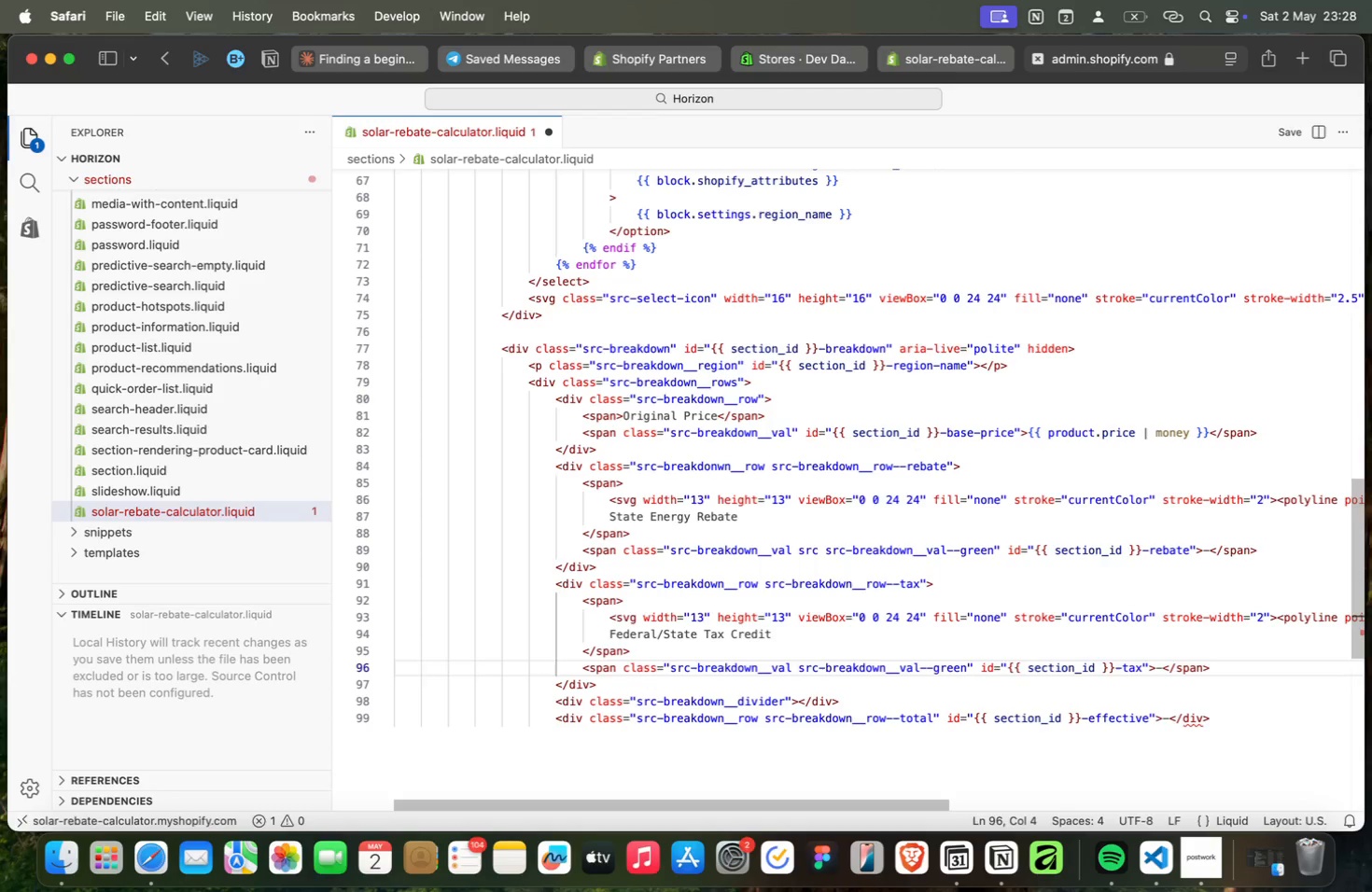 
key(ArrowRight)
 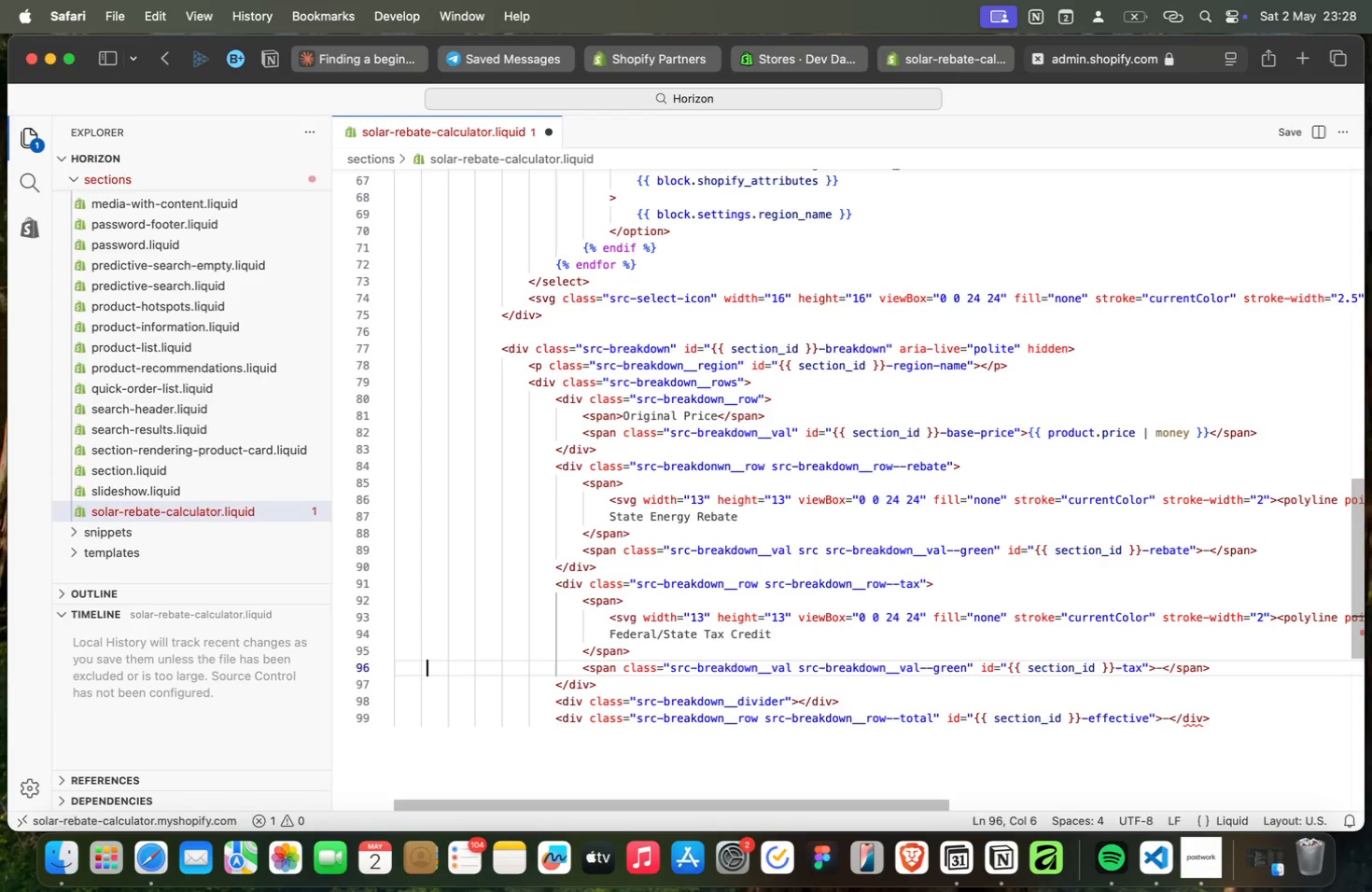 
key(ArrowRight)
 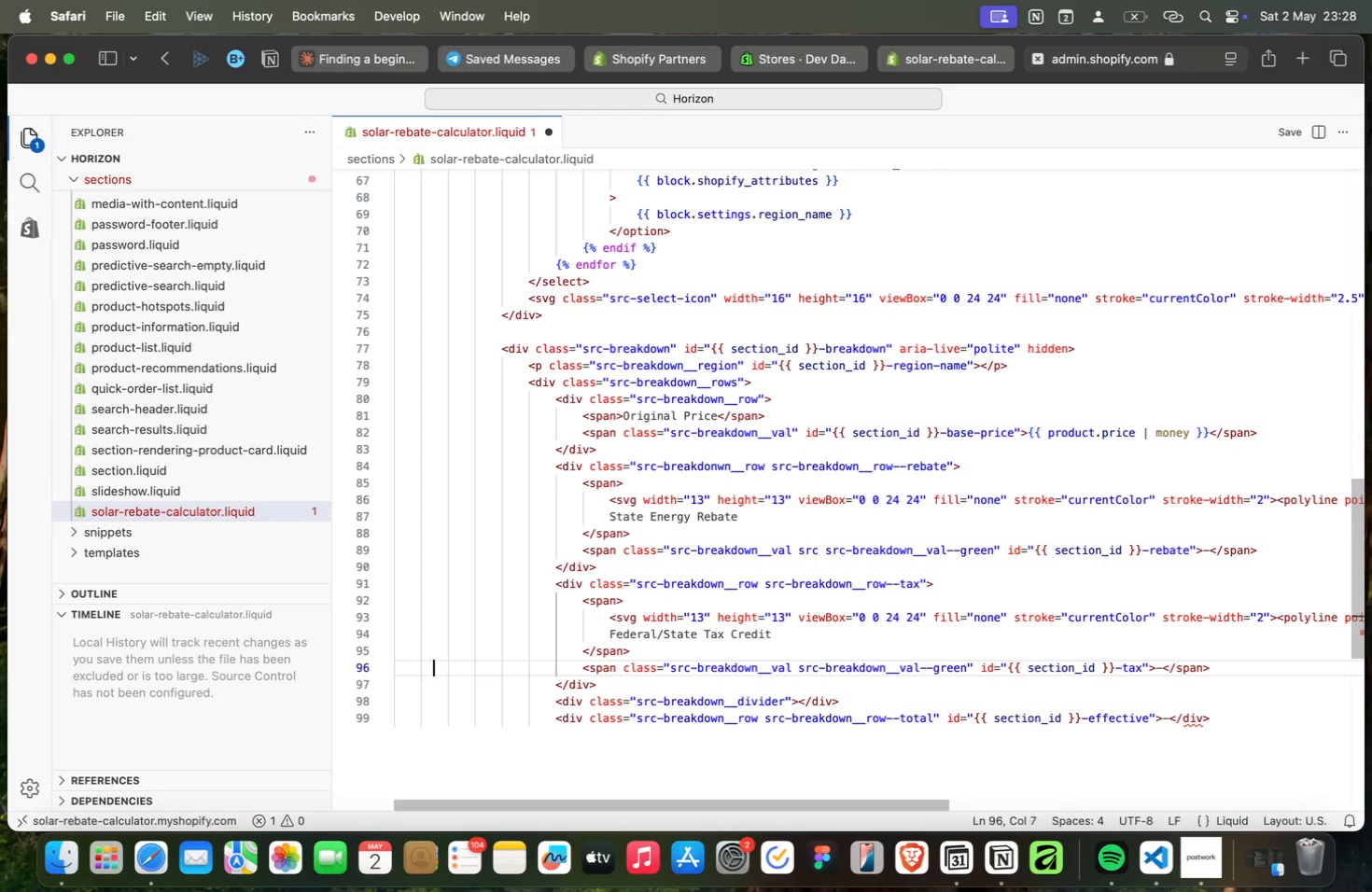 
key(ArrowRight)
 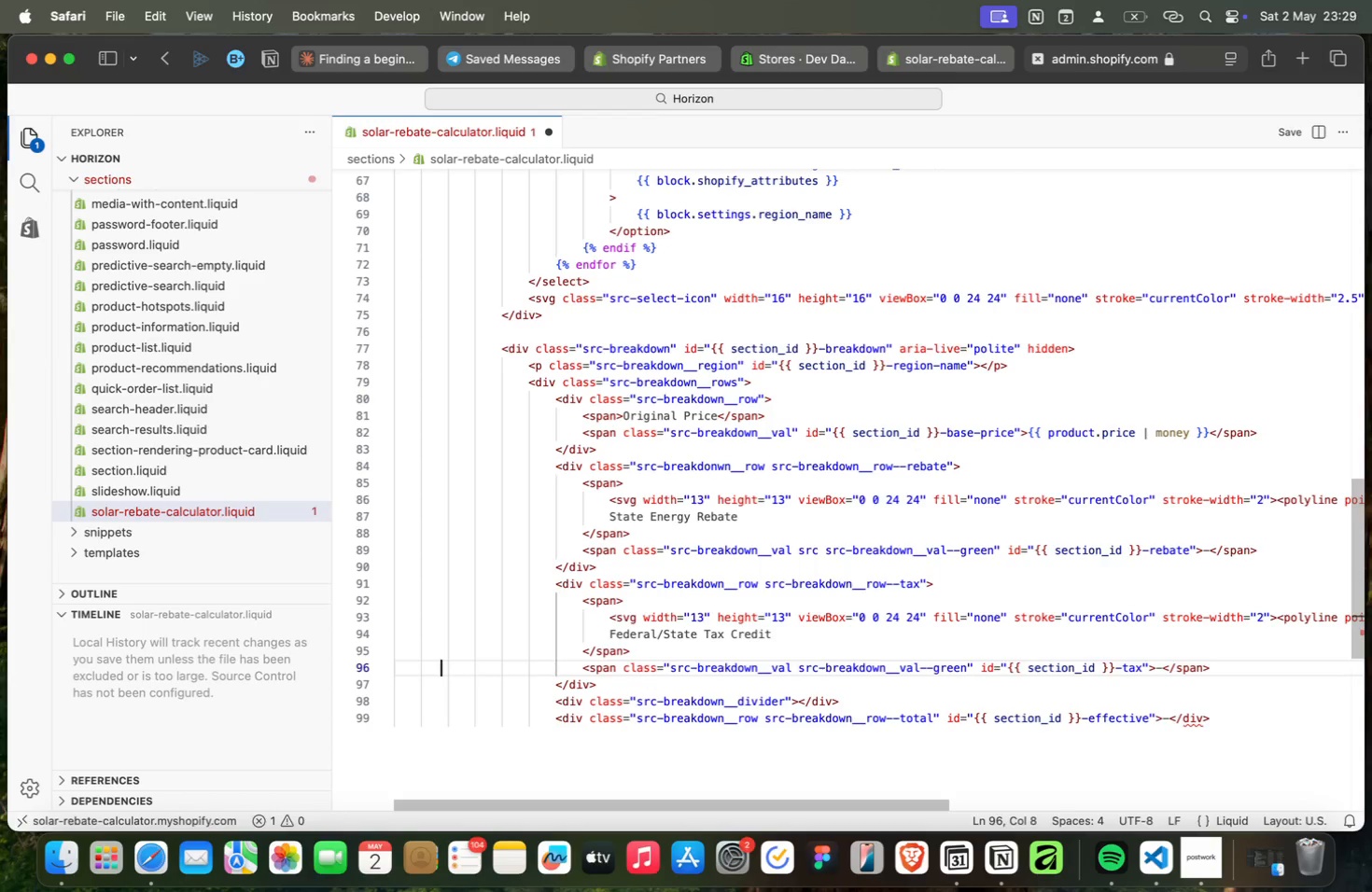 
hold_key(key=ArrowRight, duration=0.44)
 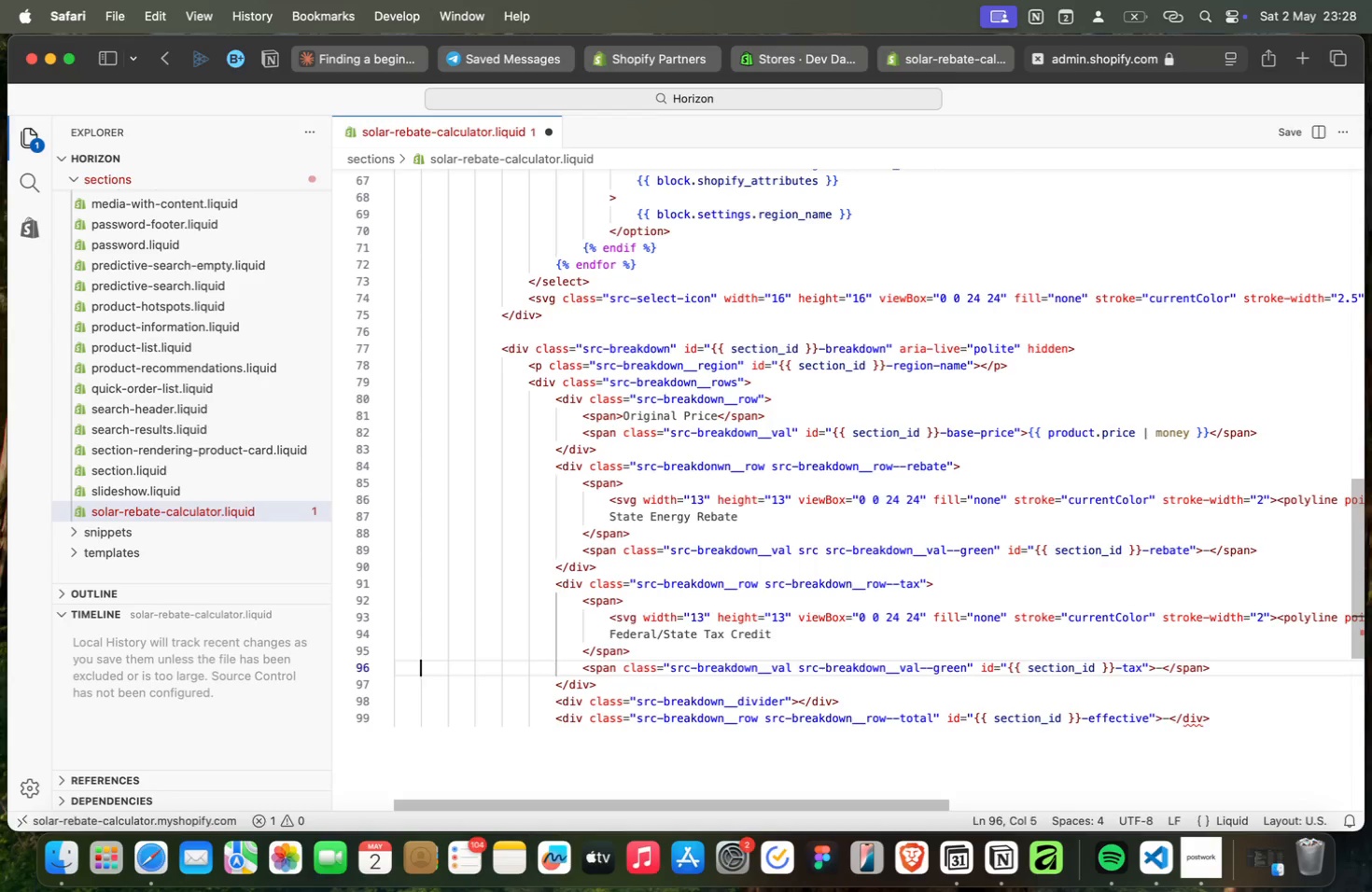 
key(Meta+ArrowRight)
 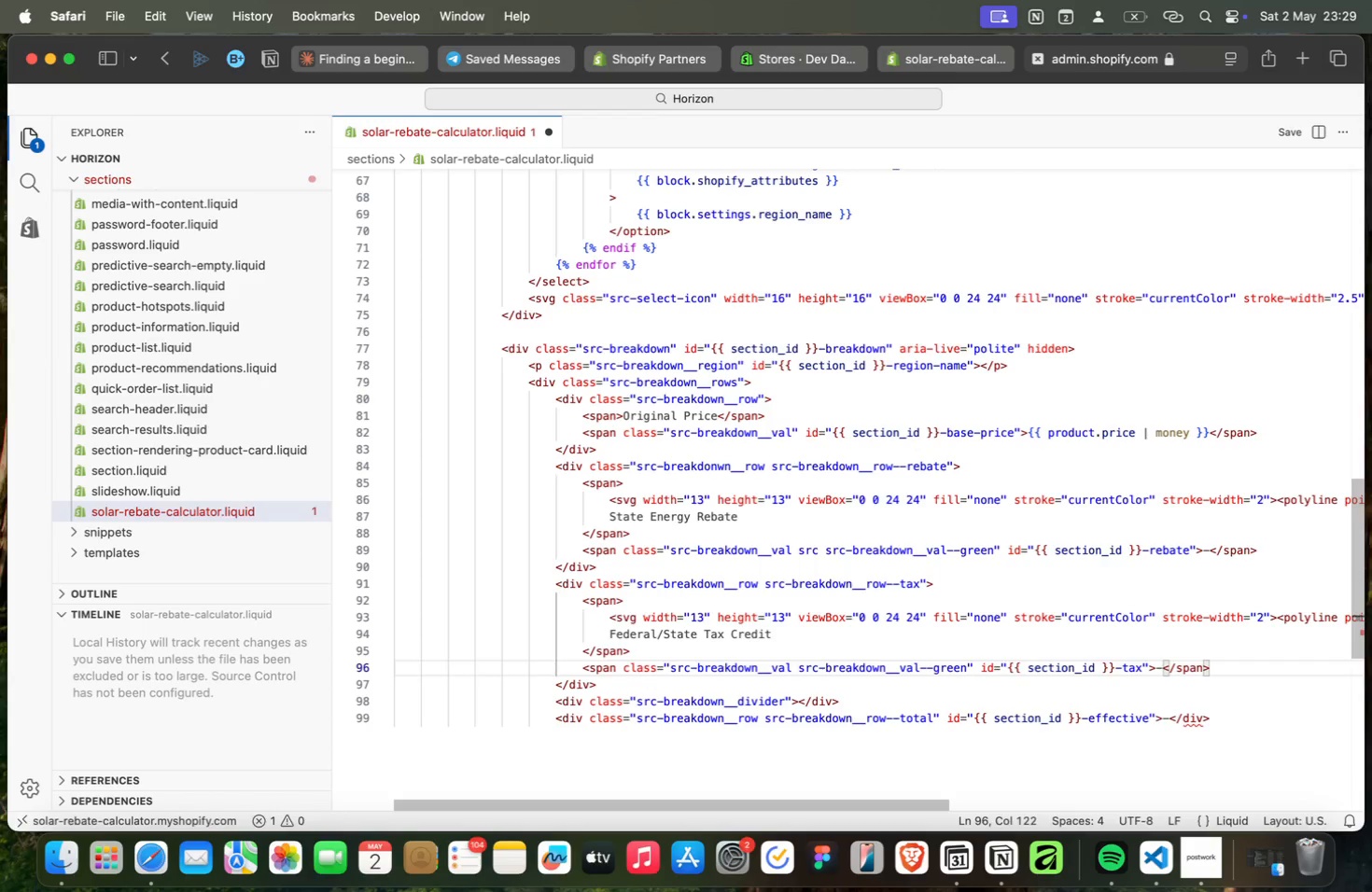 
key(ArrowUp)
 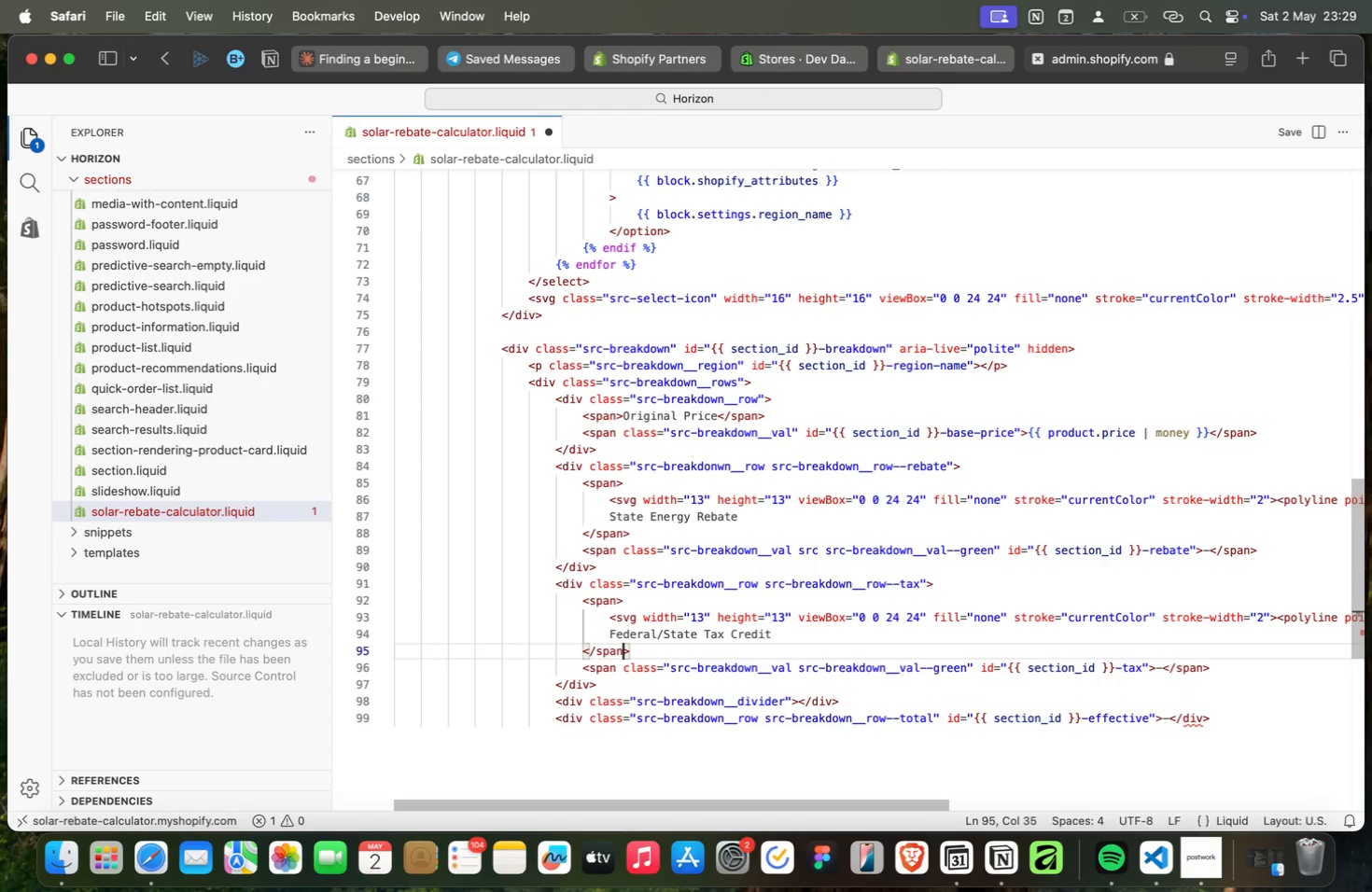 
key(ArrowLeft)
 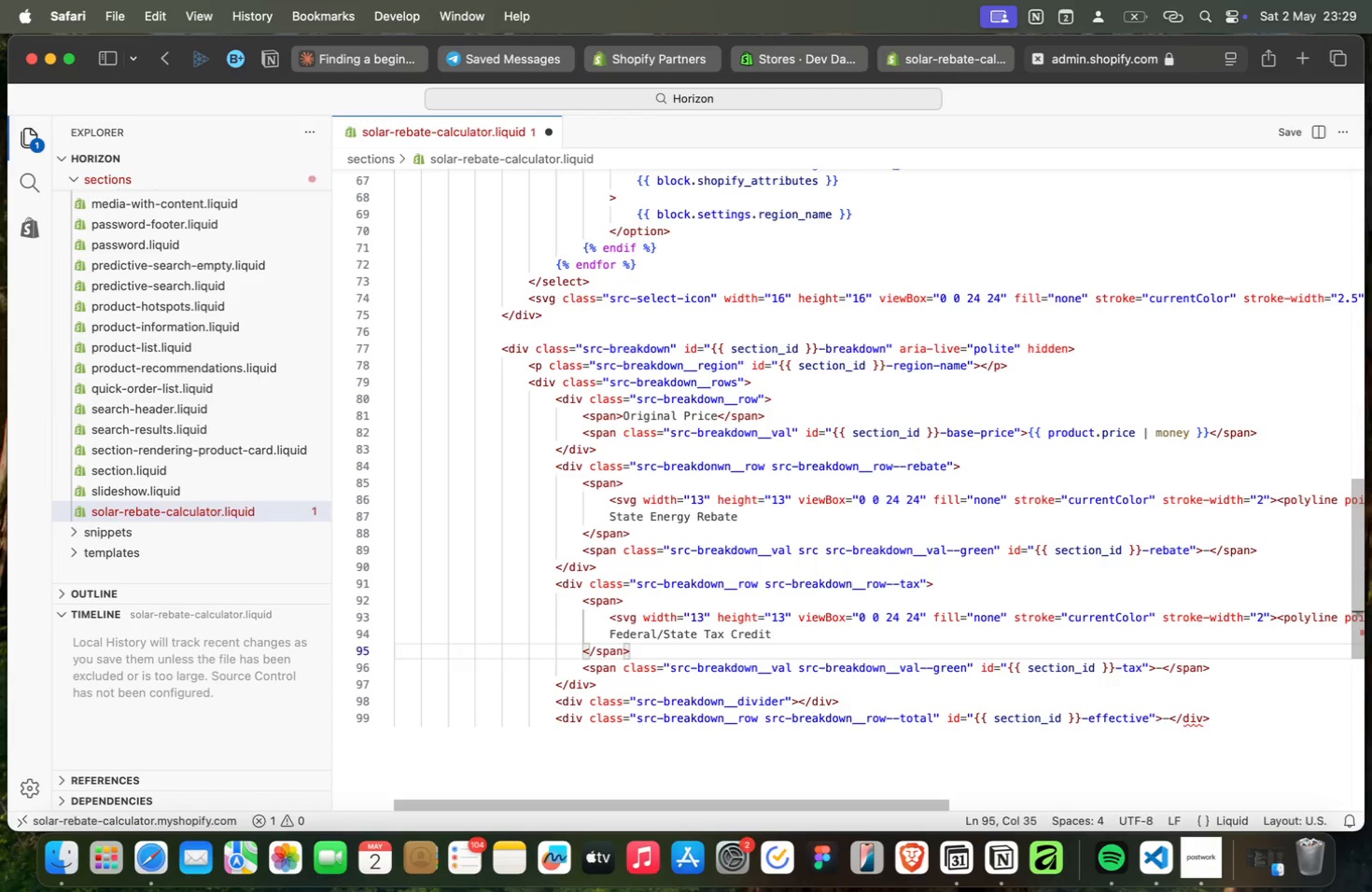 
key(ArrowUp)
 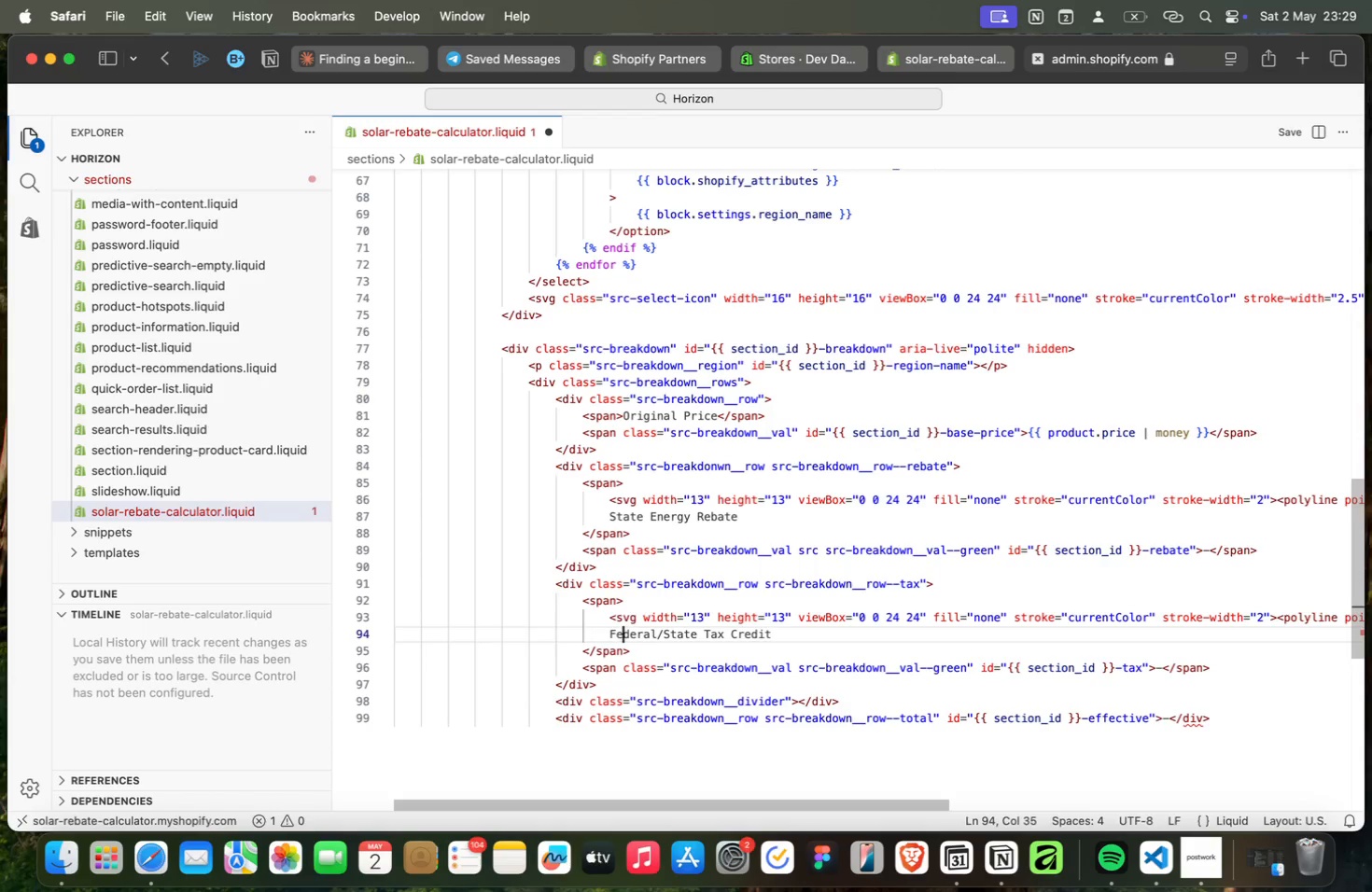 
key(ArrowUp)
 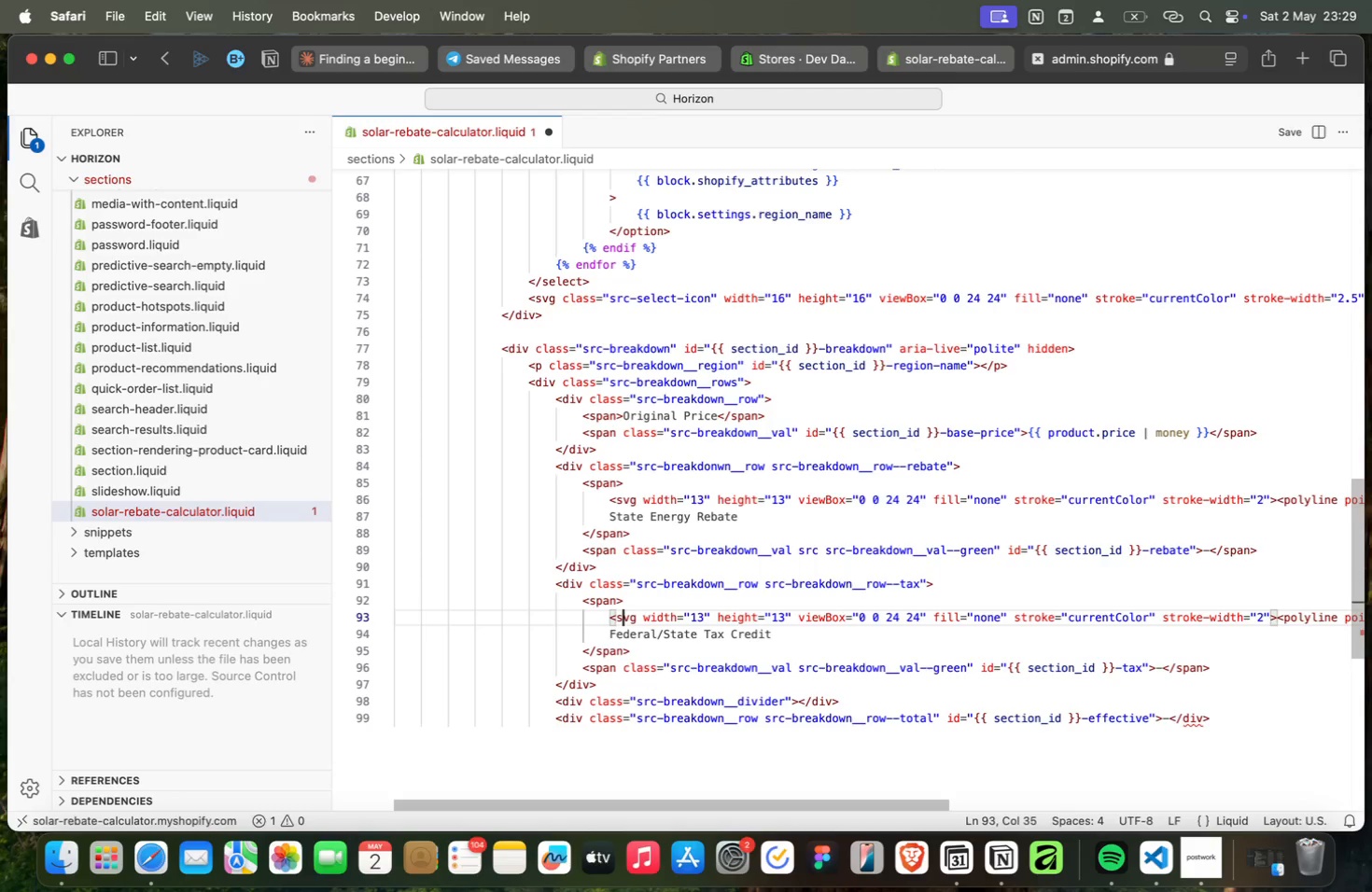 
key(ArrowUp)
 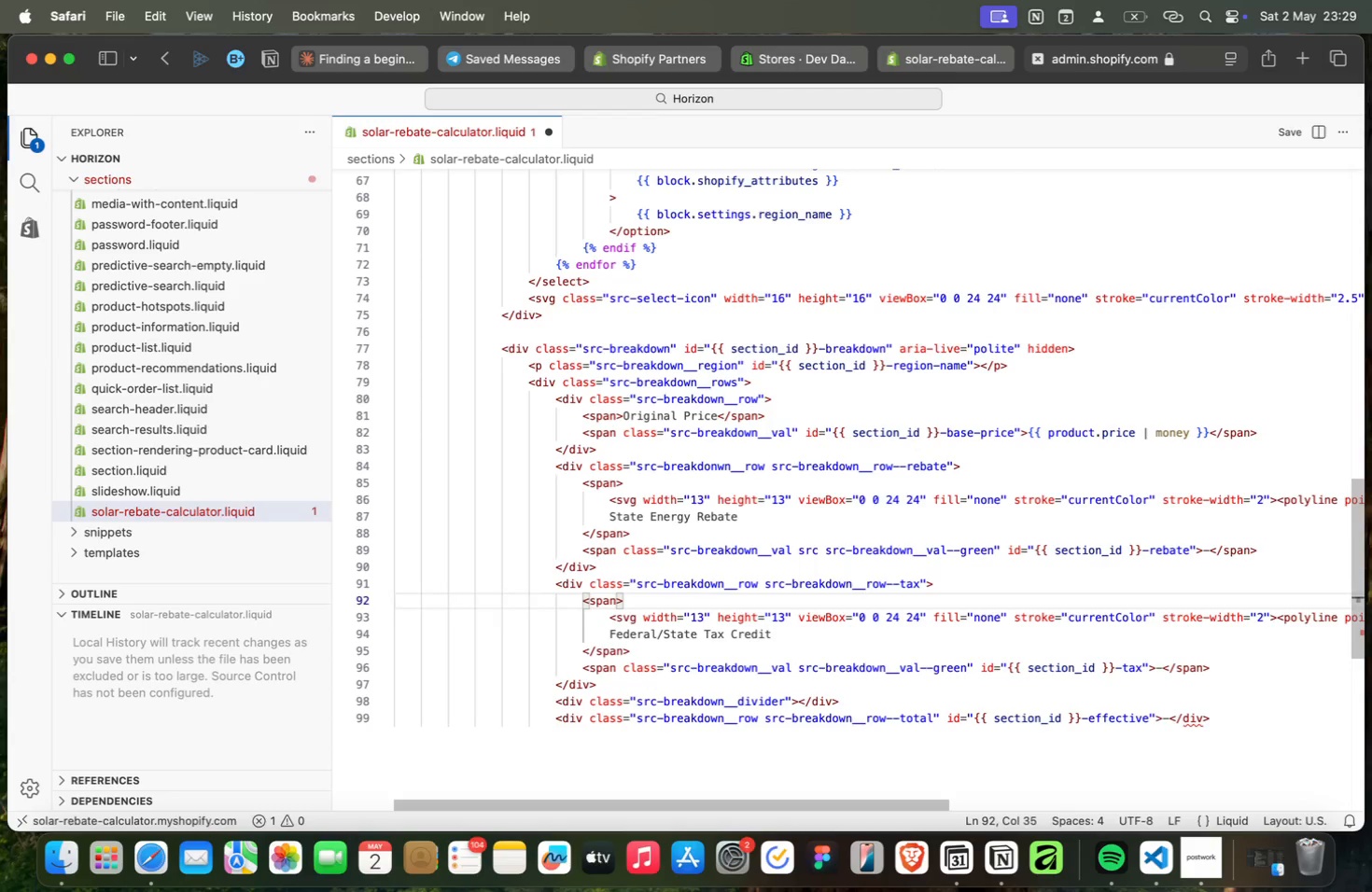 
key(ArrowUp)
 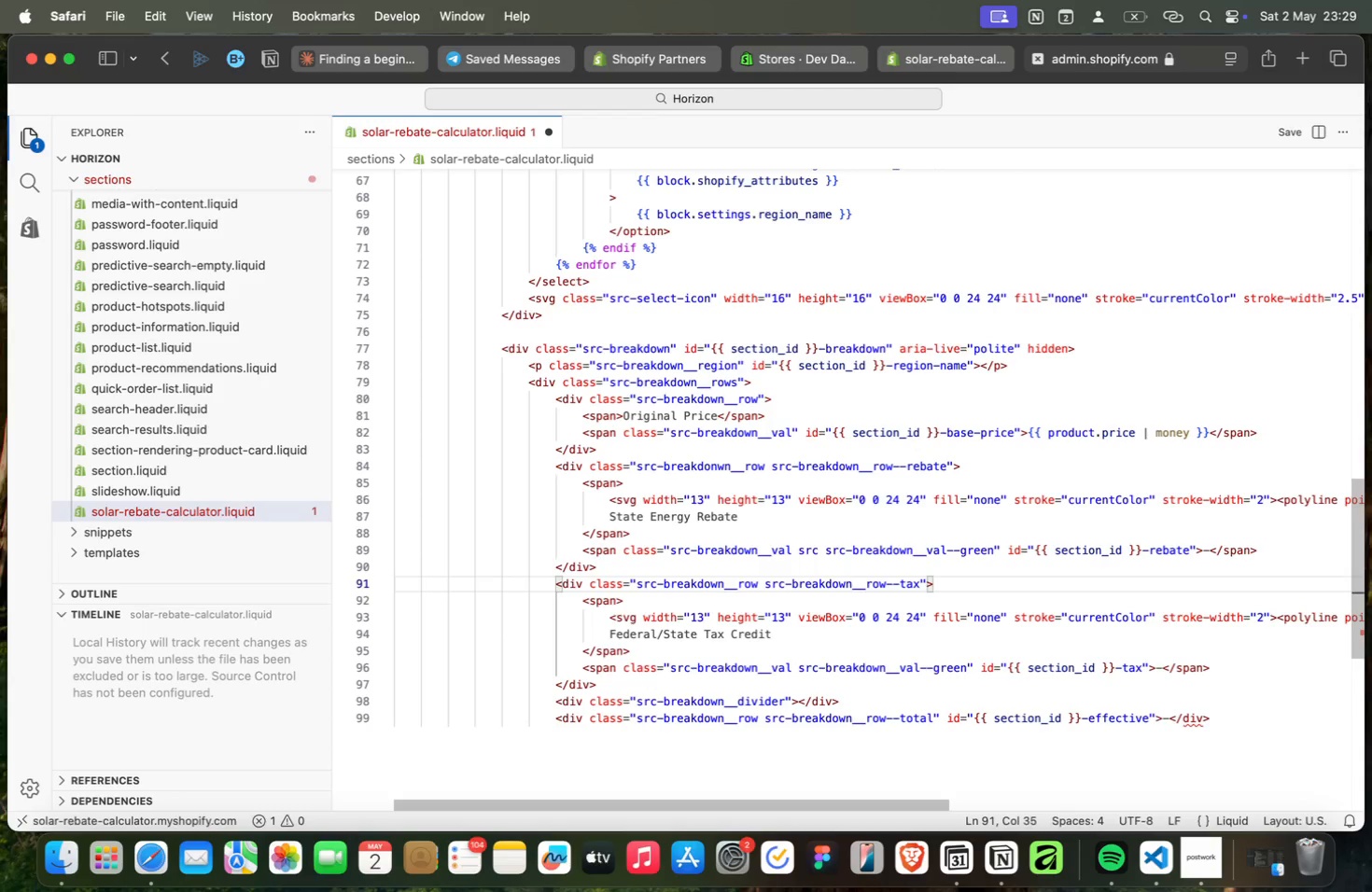 
key(ArrowUp)
 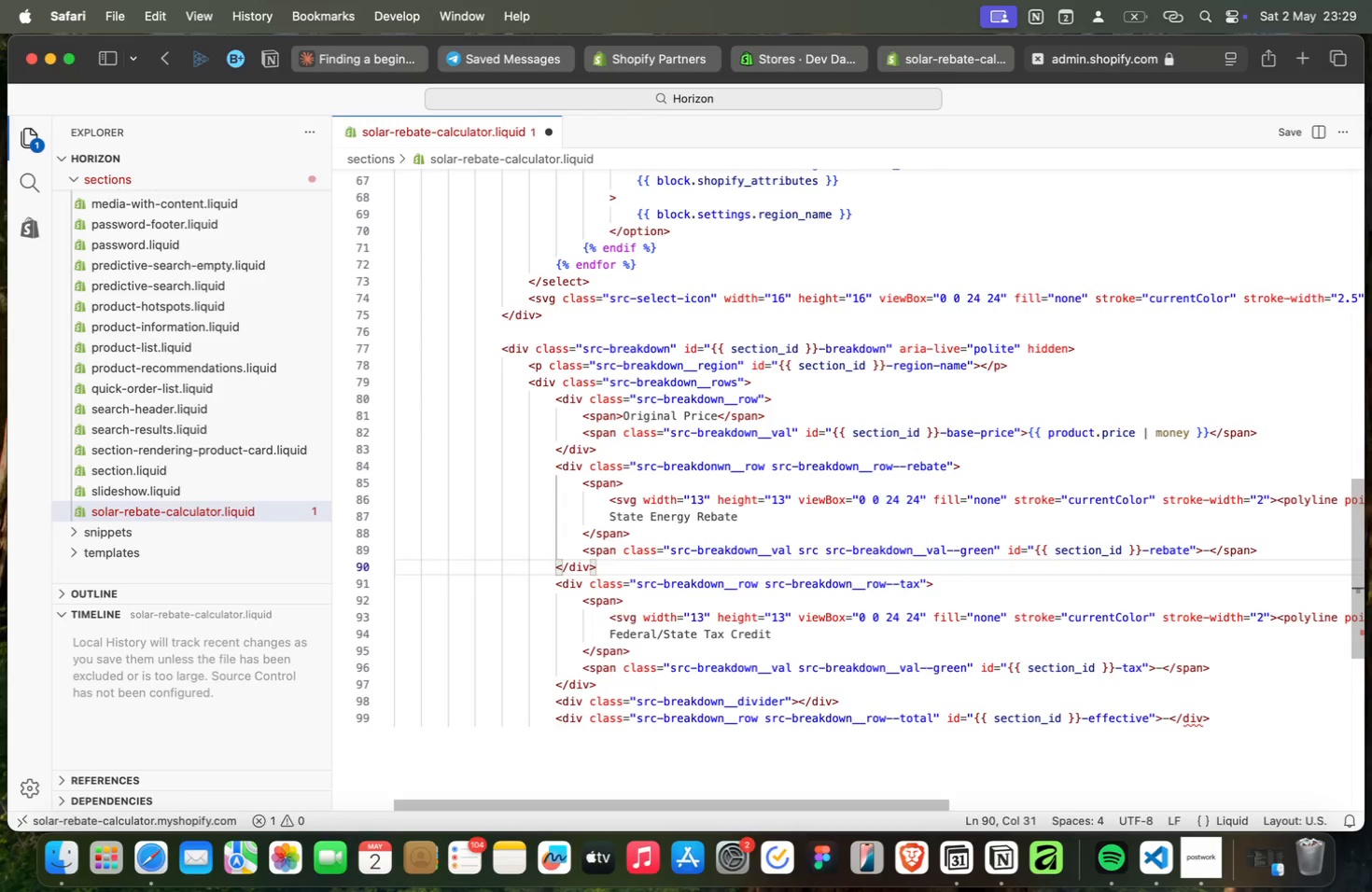 
key(ArrowDown)
 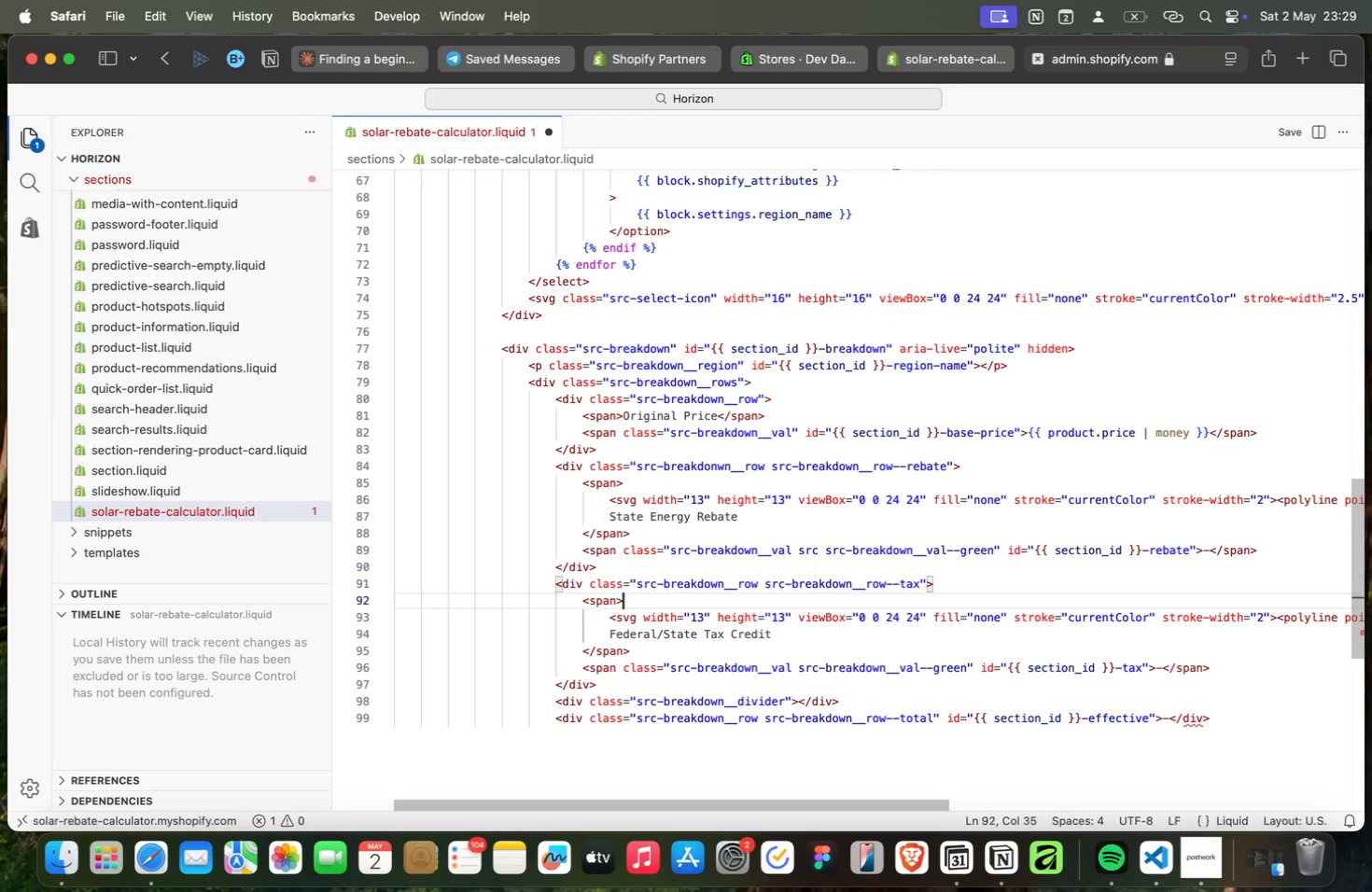 
key(ArrowDown)
 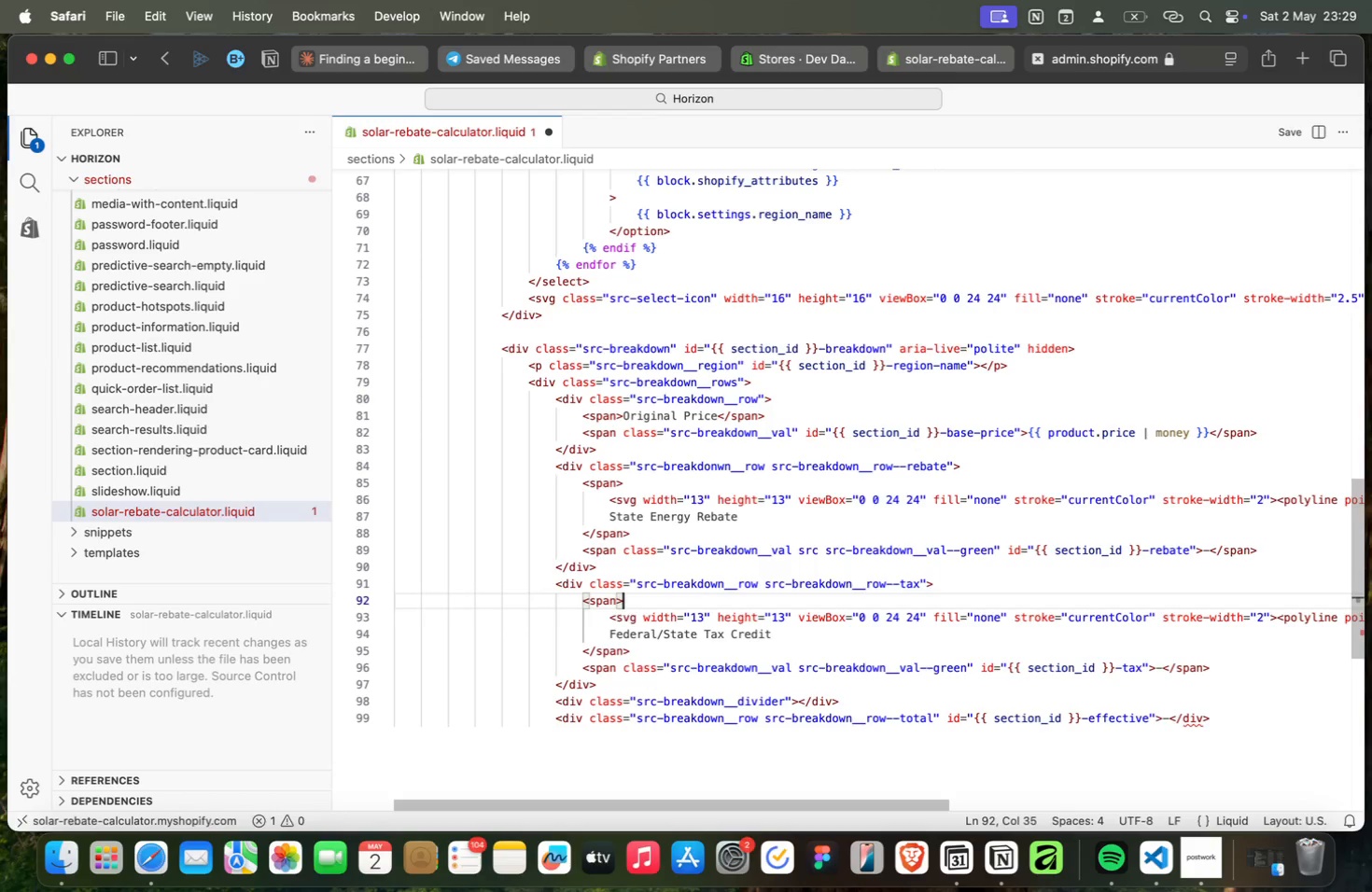 
key(ArrowDown)
 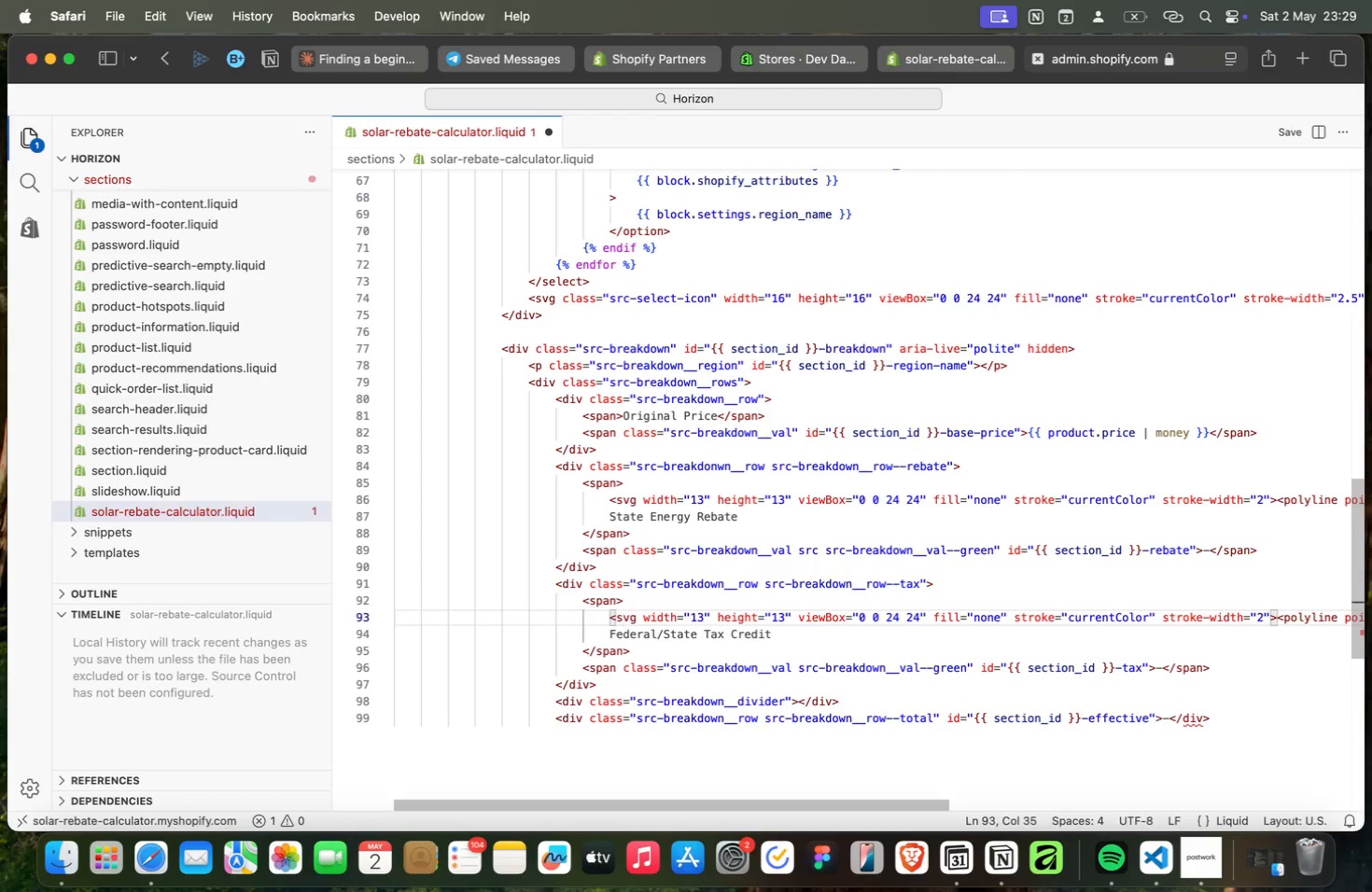 
key(ArrowUp)
 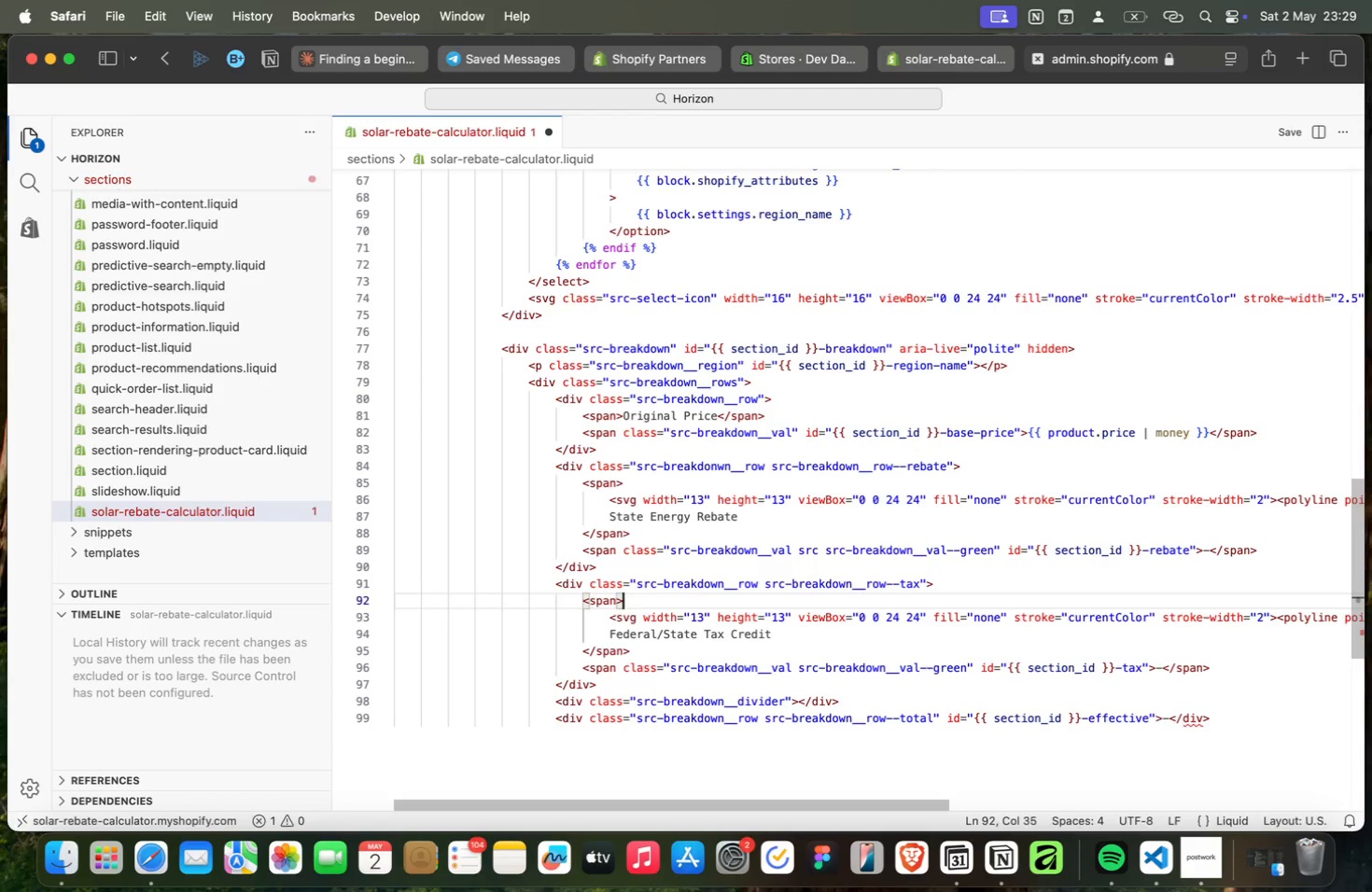 
key(ArrowUp)
 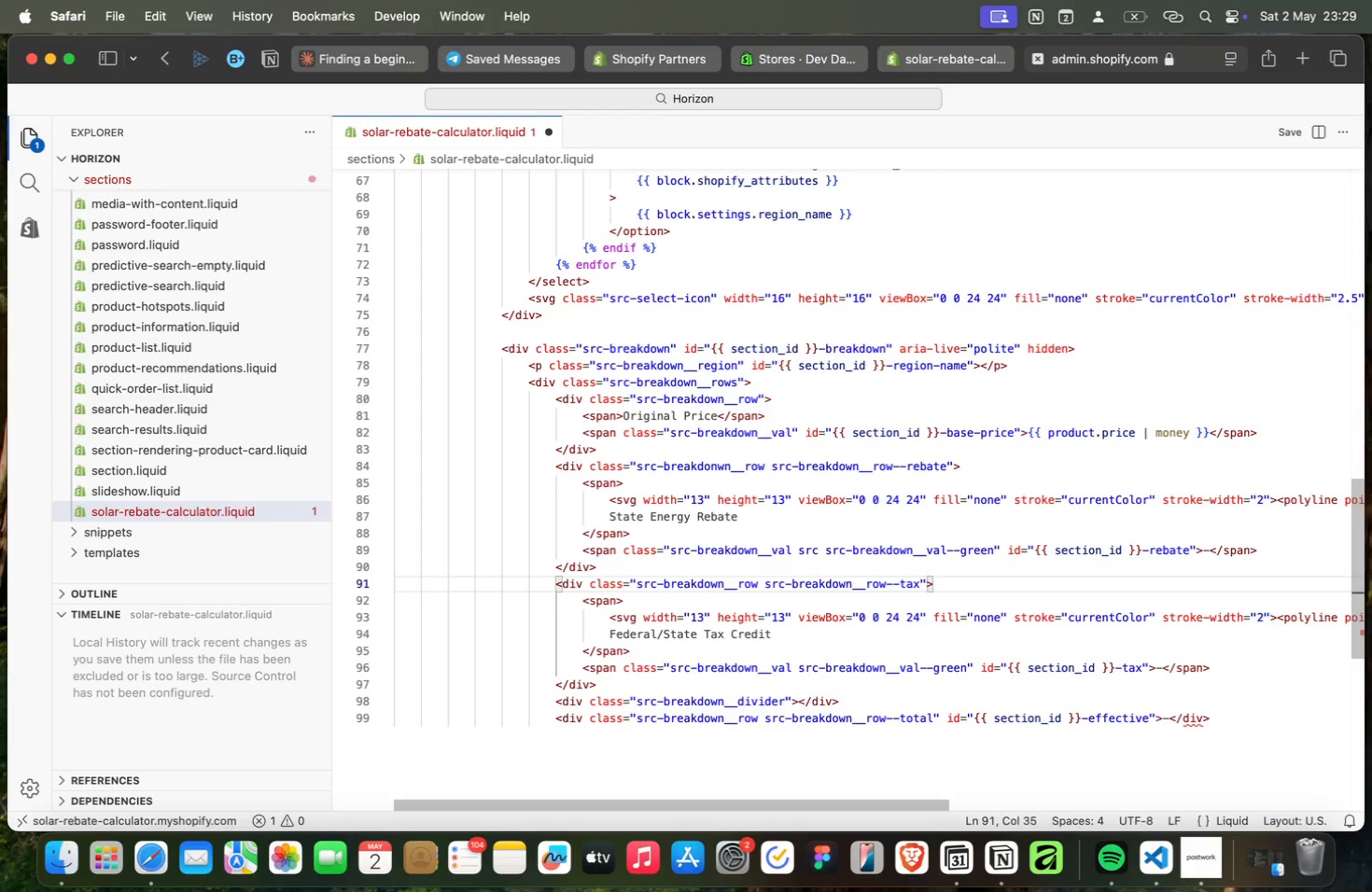 
key(ArrowUp)
 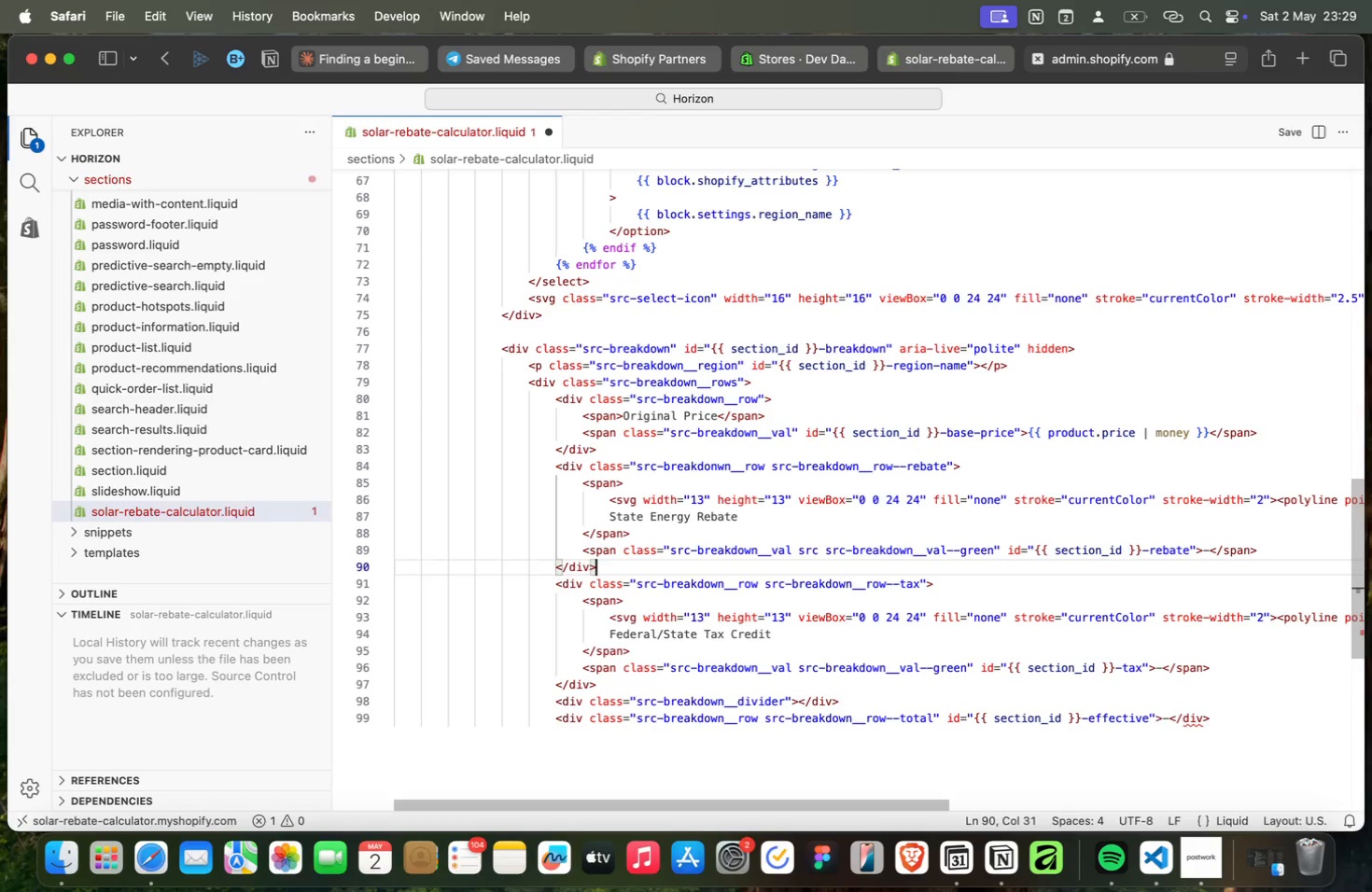 
key(ArrowDown)
 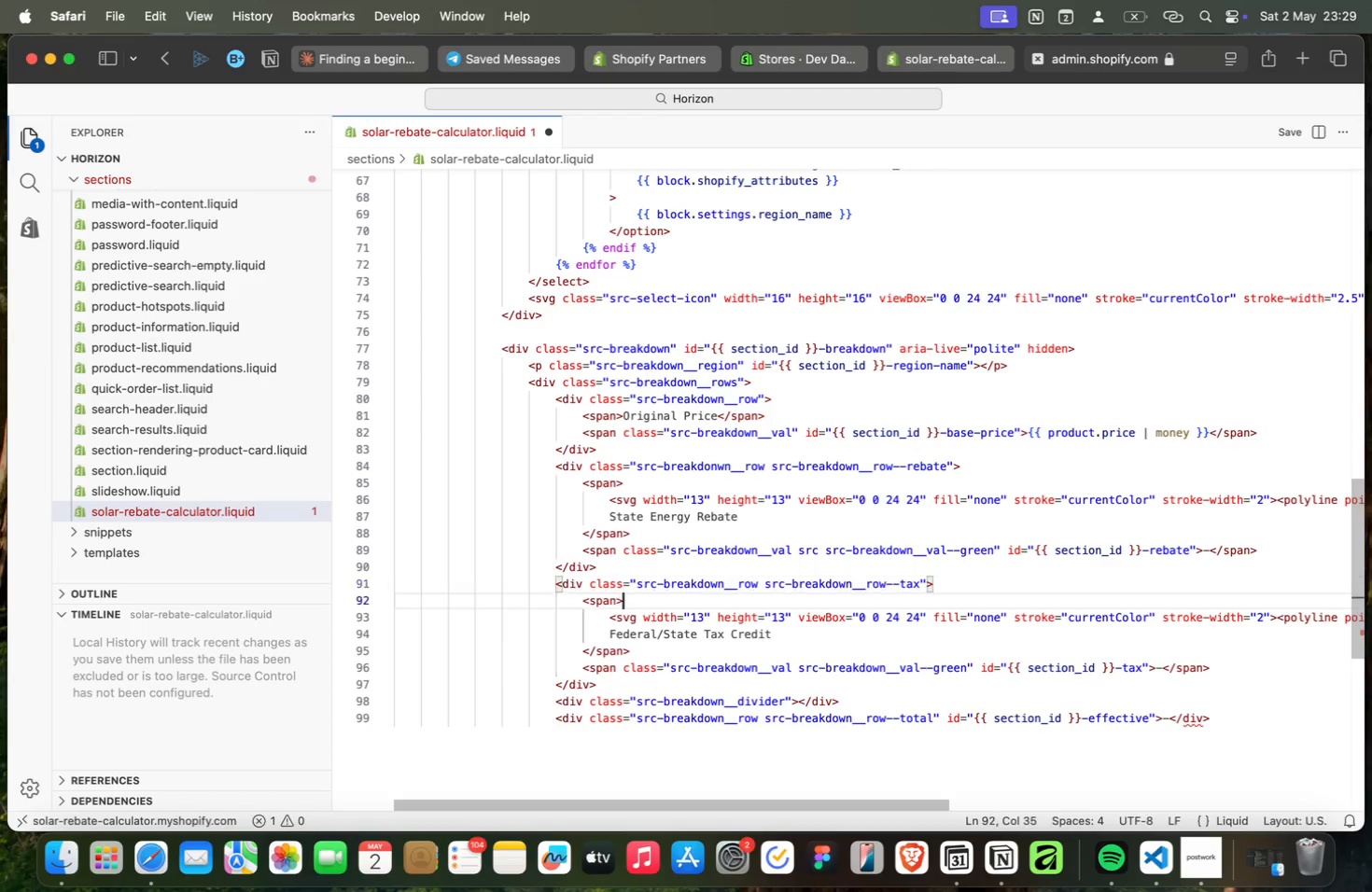 
key(ArrowDown)
 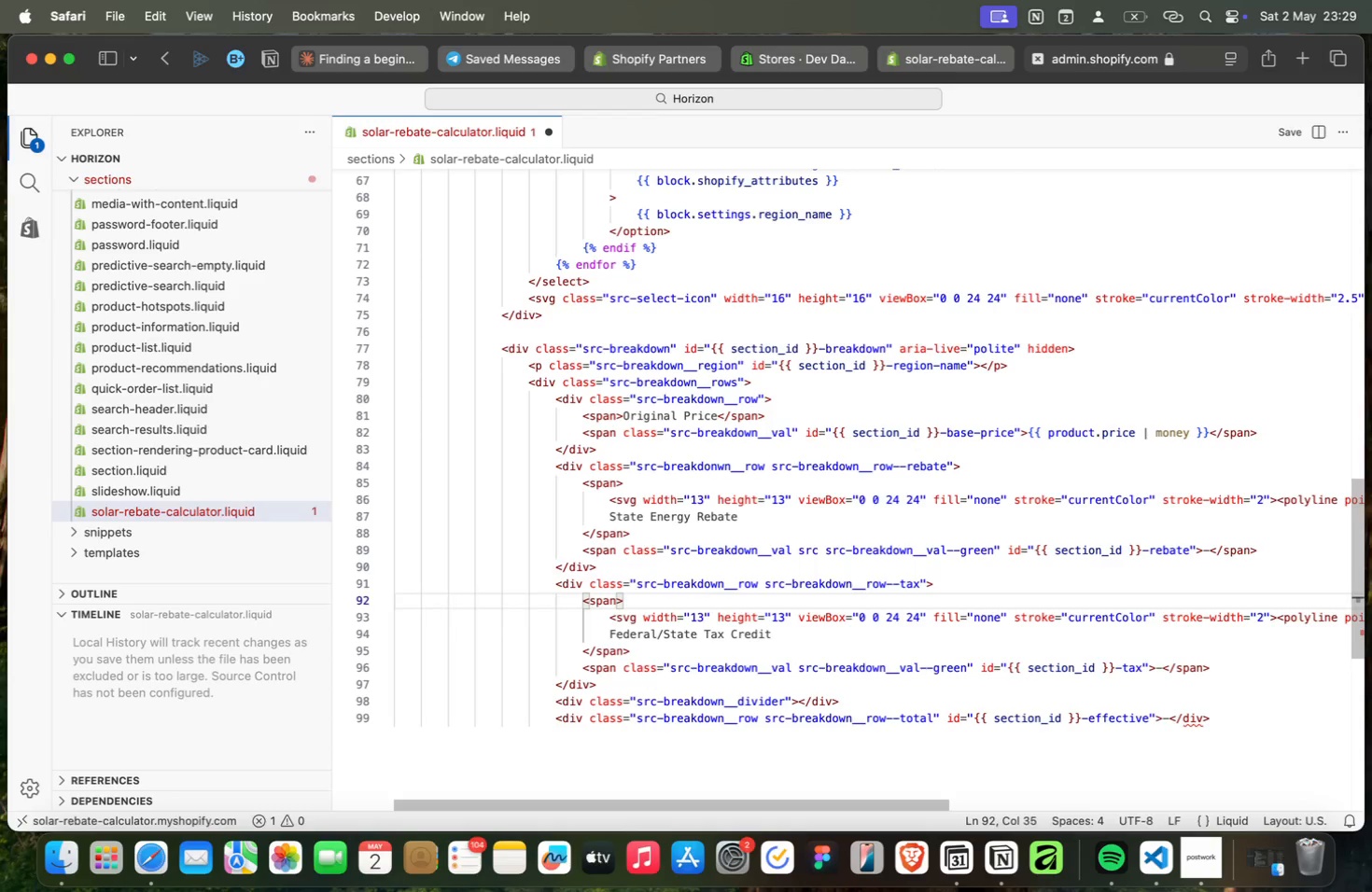 
key(ArrowUp)
 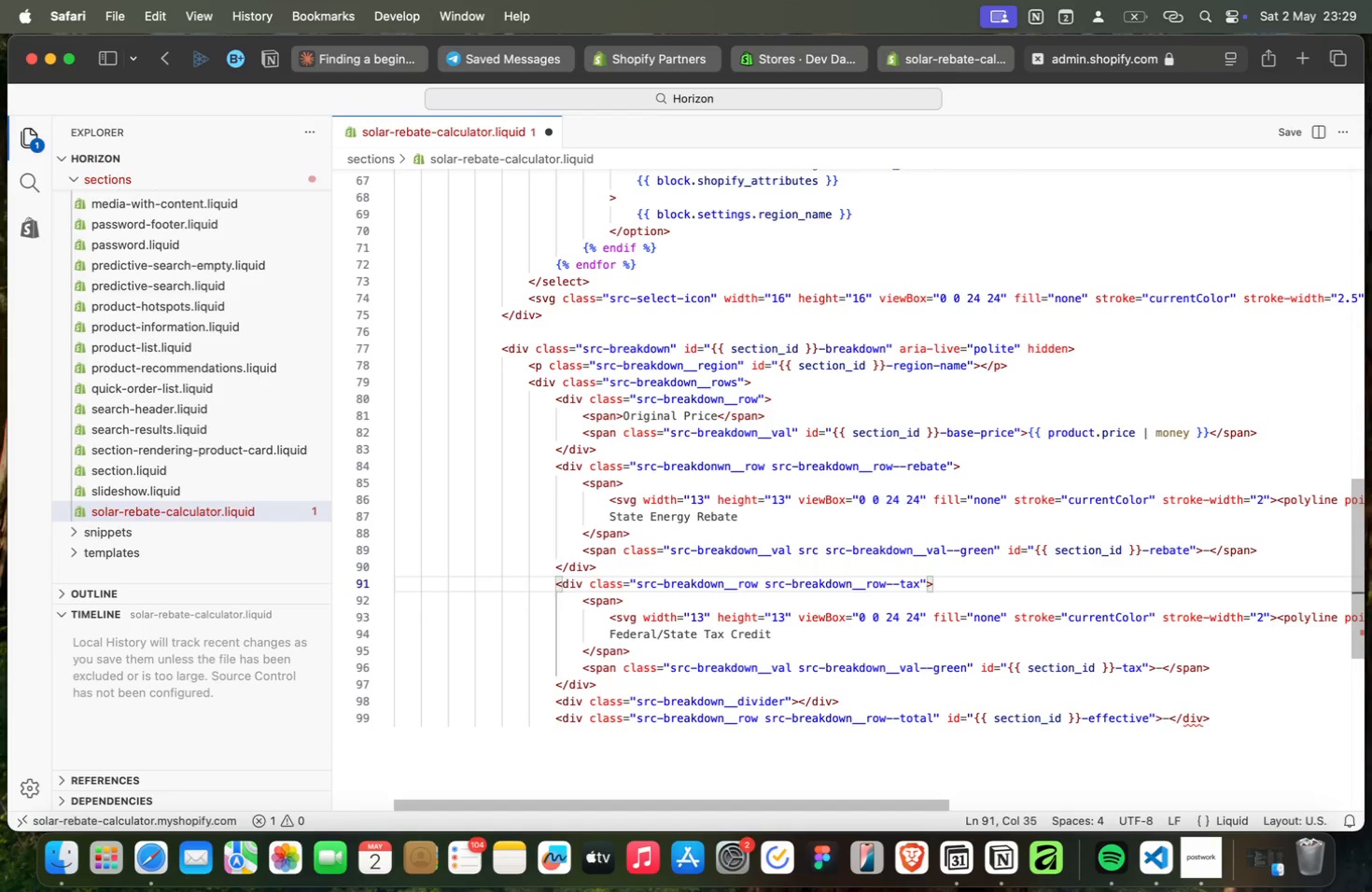 
key(ArrowDown)
 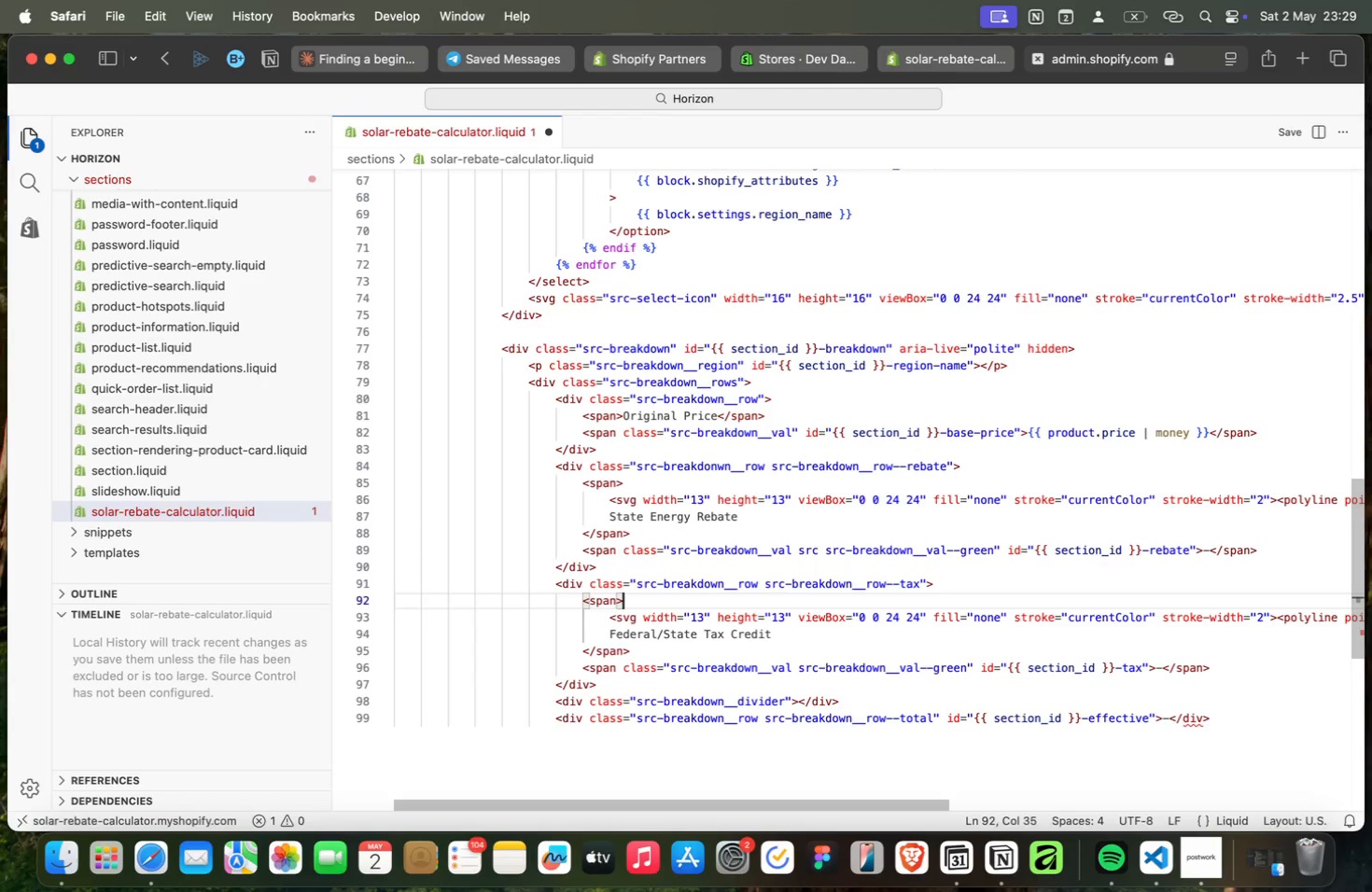 
key(ArrowDown)